 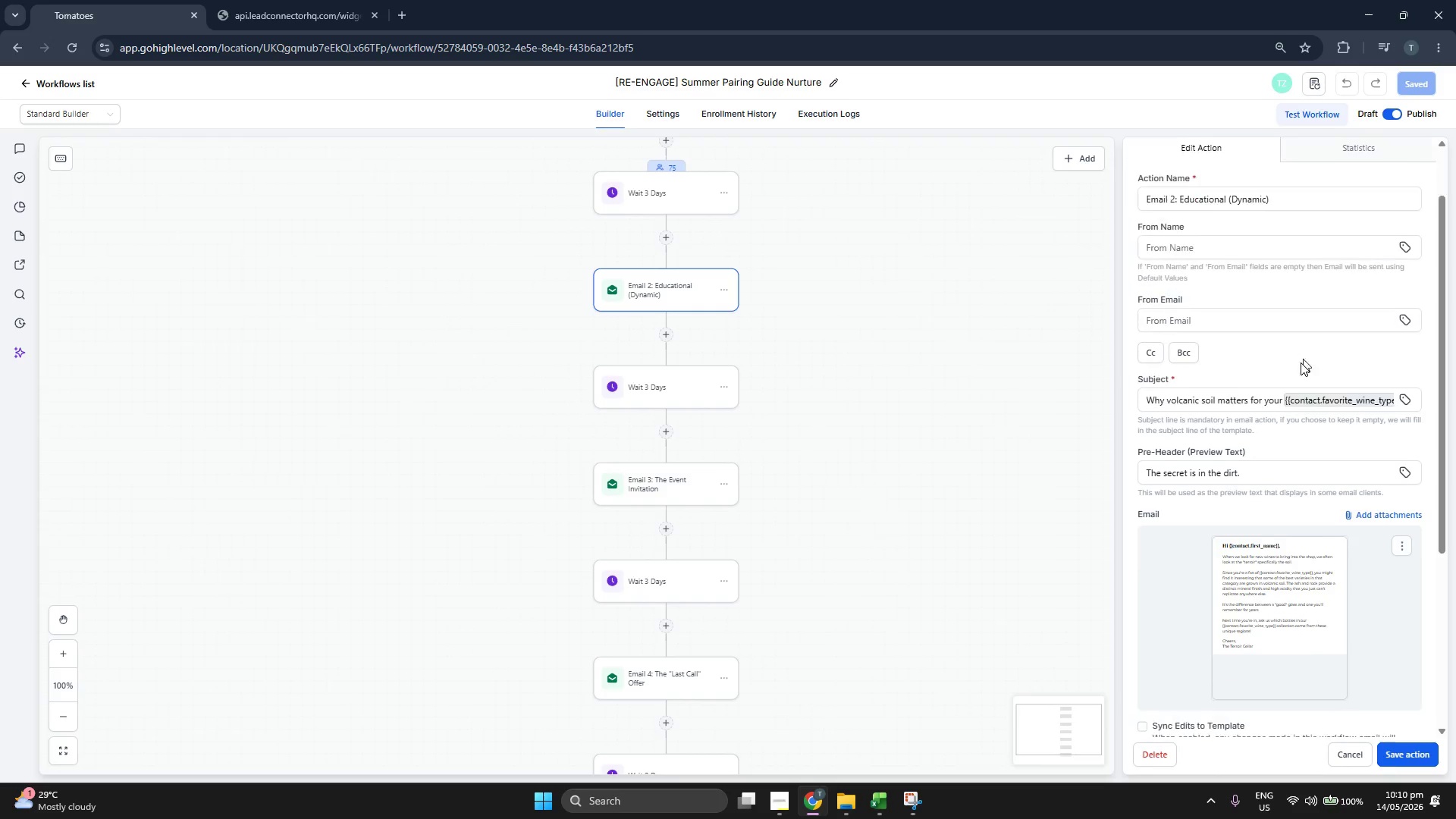 
double_click([1250, 397])
 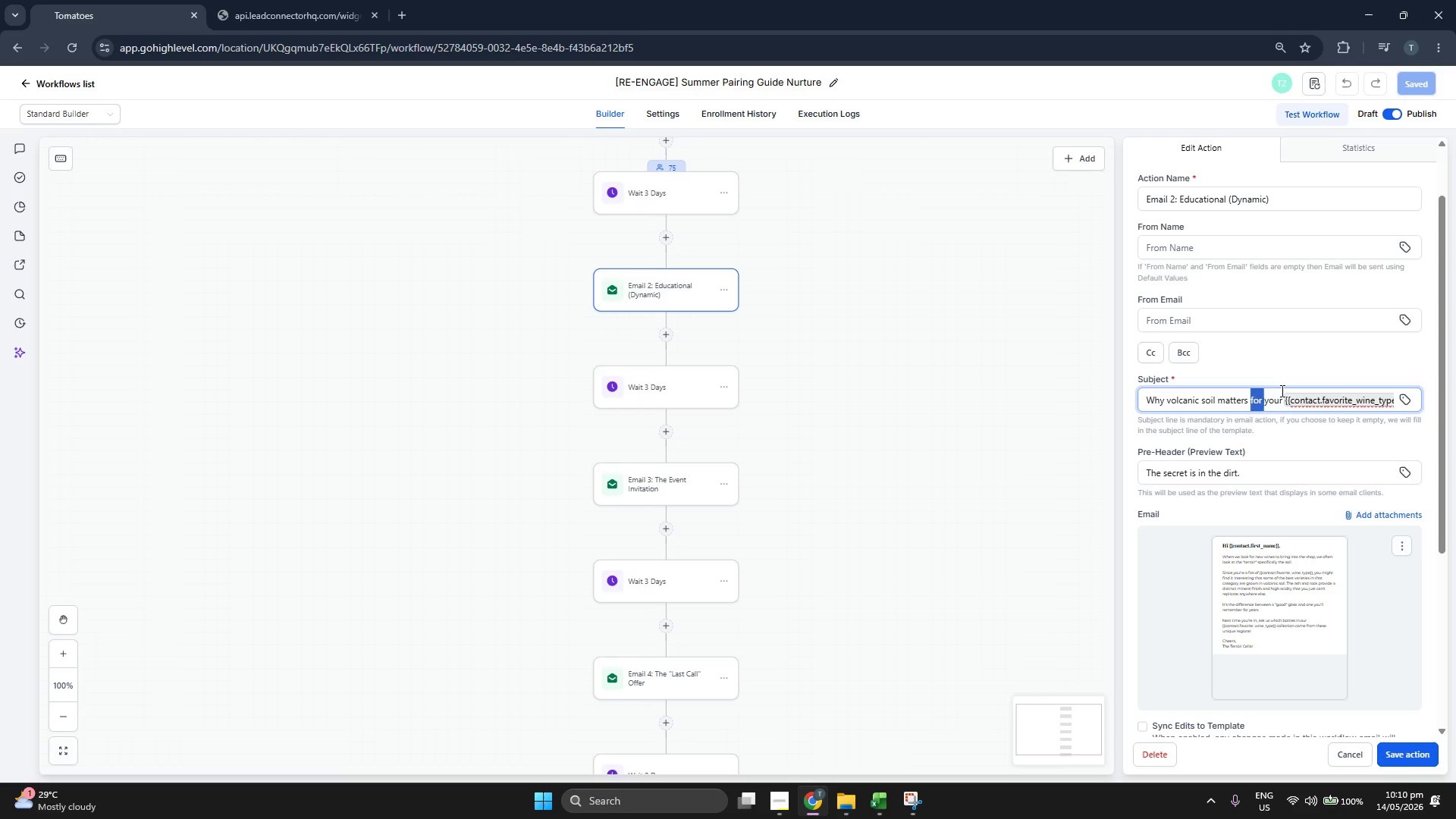 
double_click([1281, 398])
 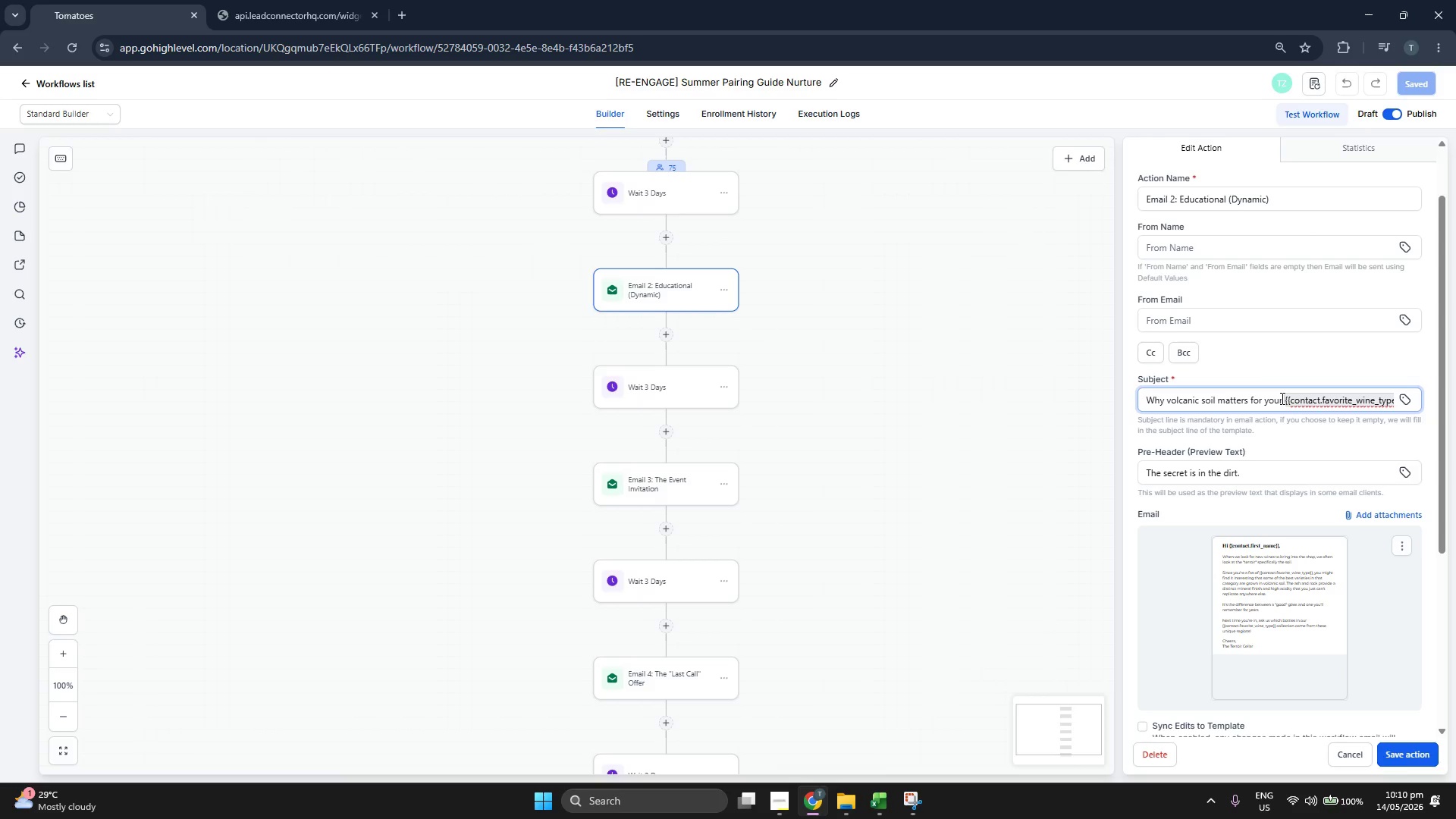 
triple_click([1281, 398])
 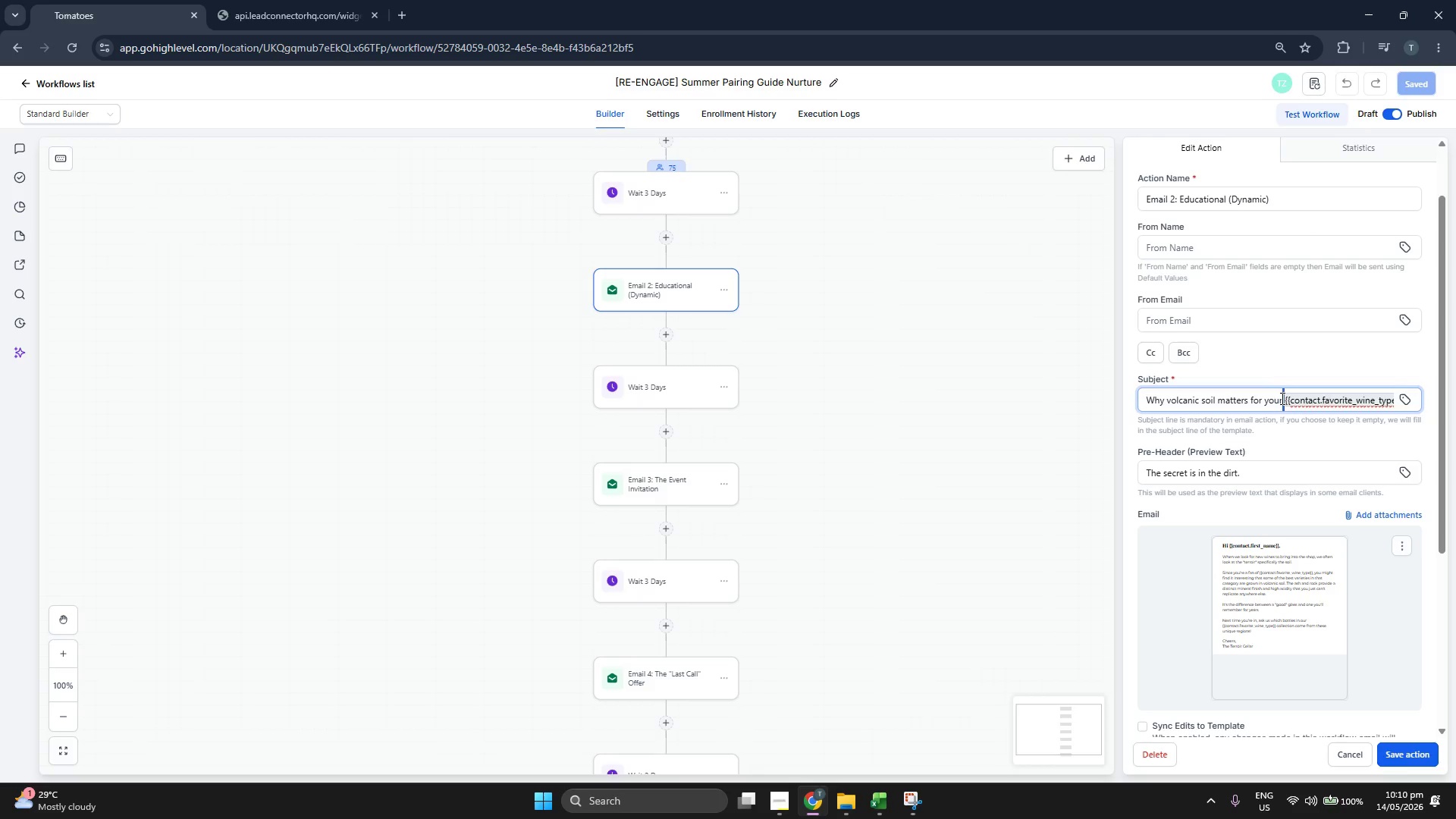 
triple_click([1281, 398])
 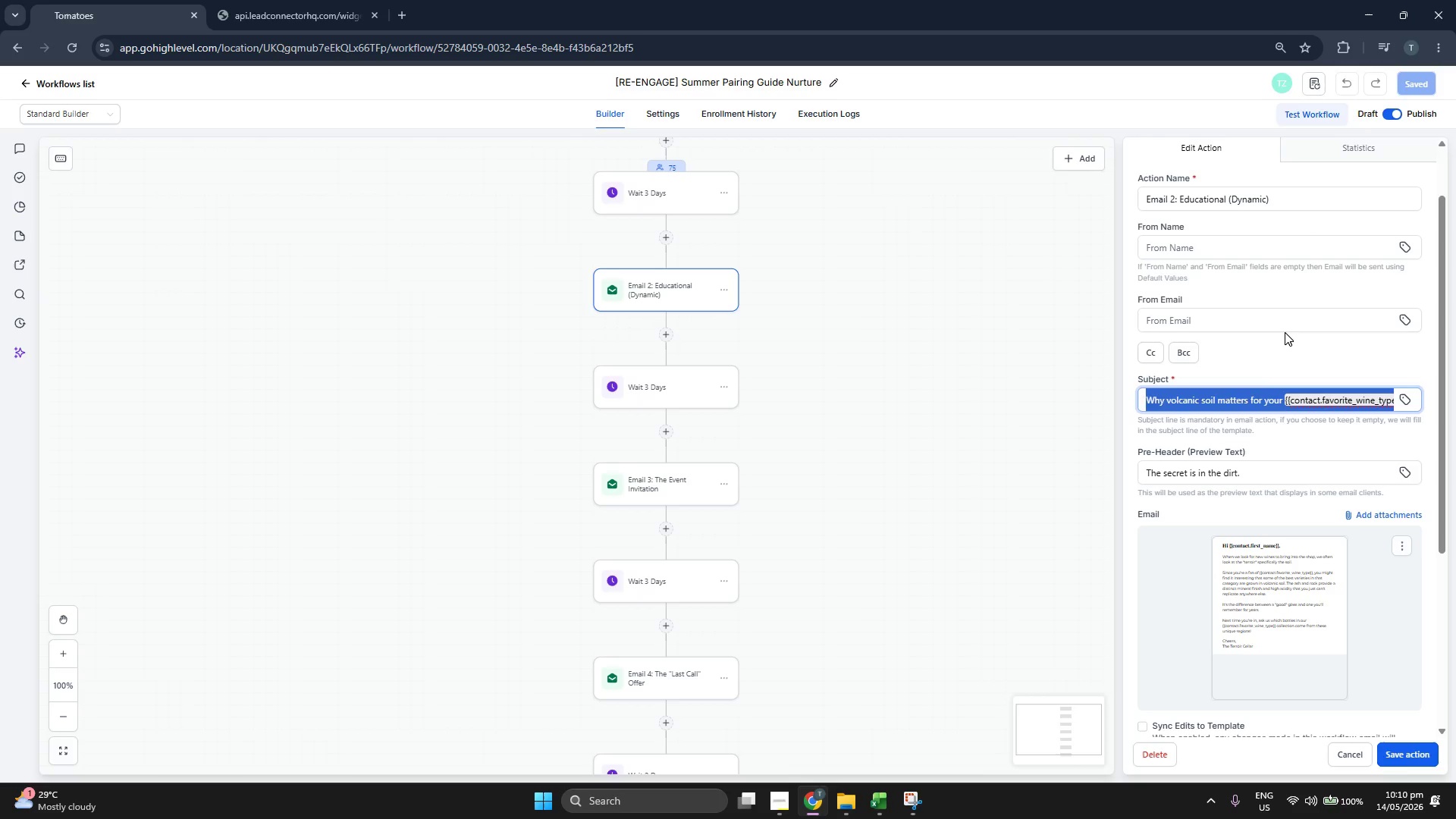 
left_click([1285, 332])
 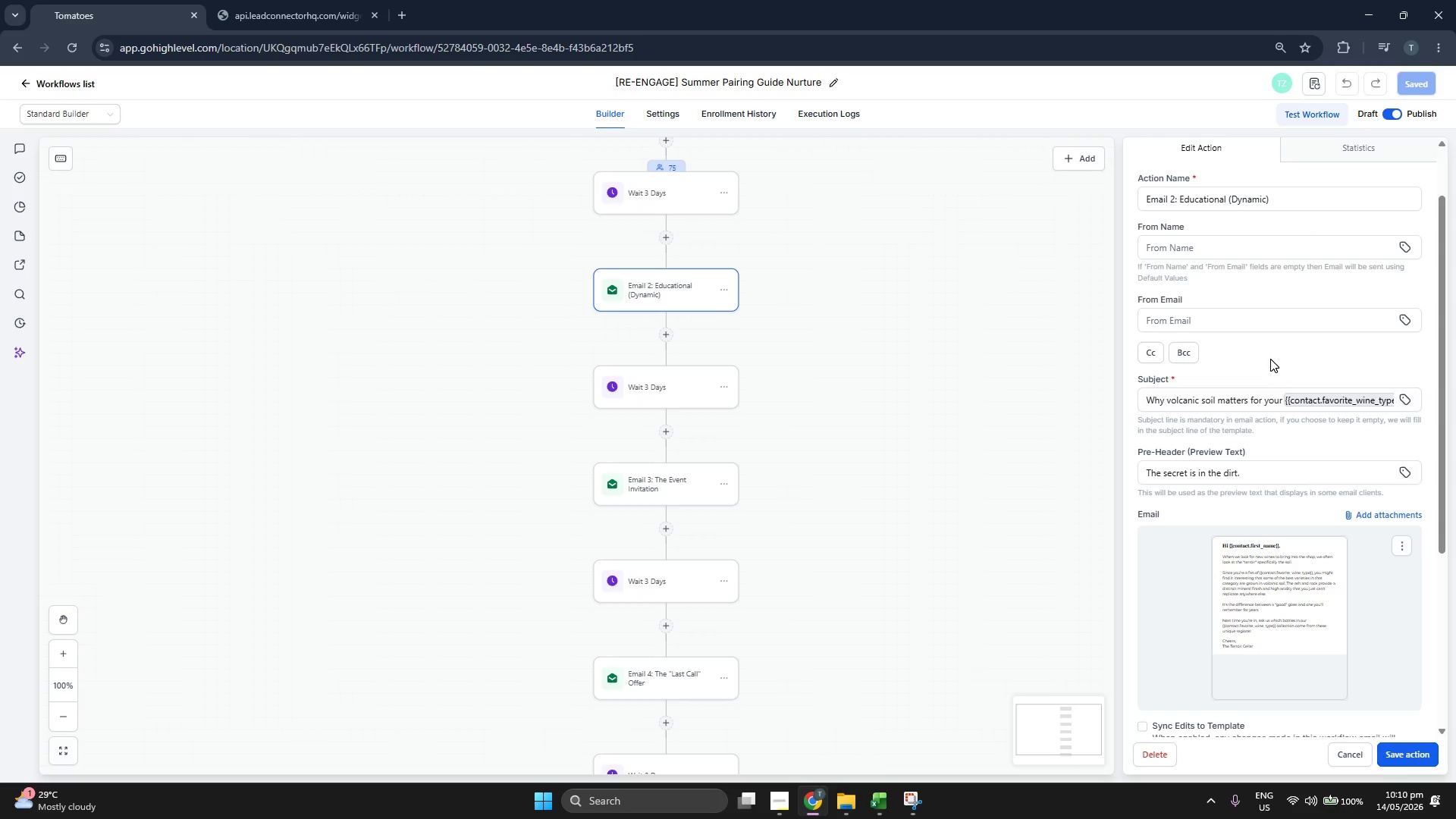 
scroll: coordinate [1270, 359], scroll_direction: down, amount: 1.0
 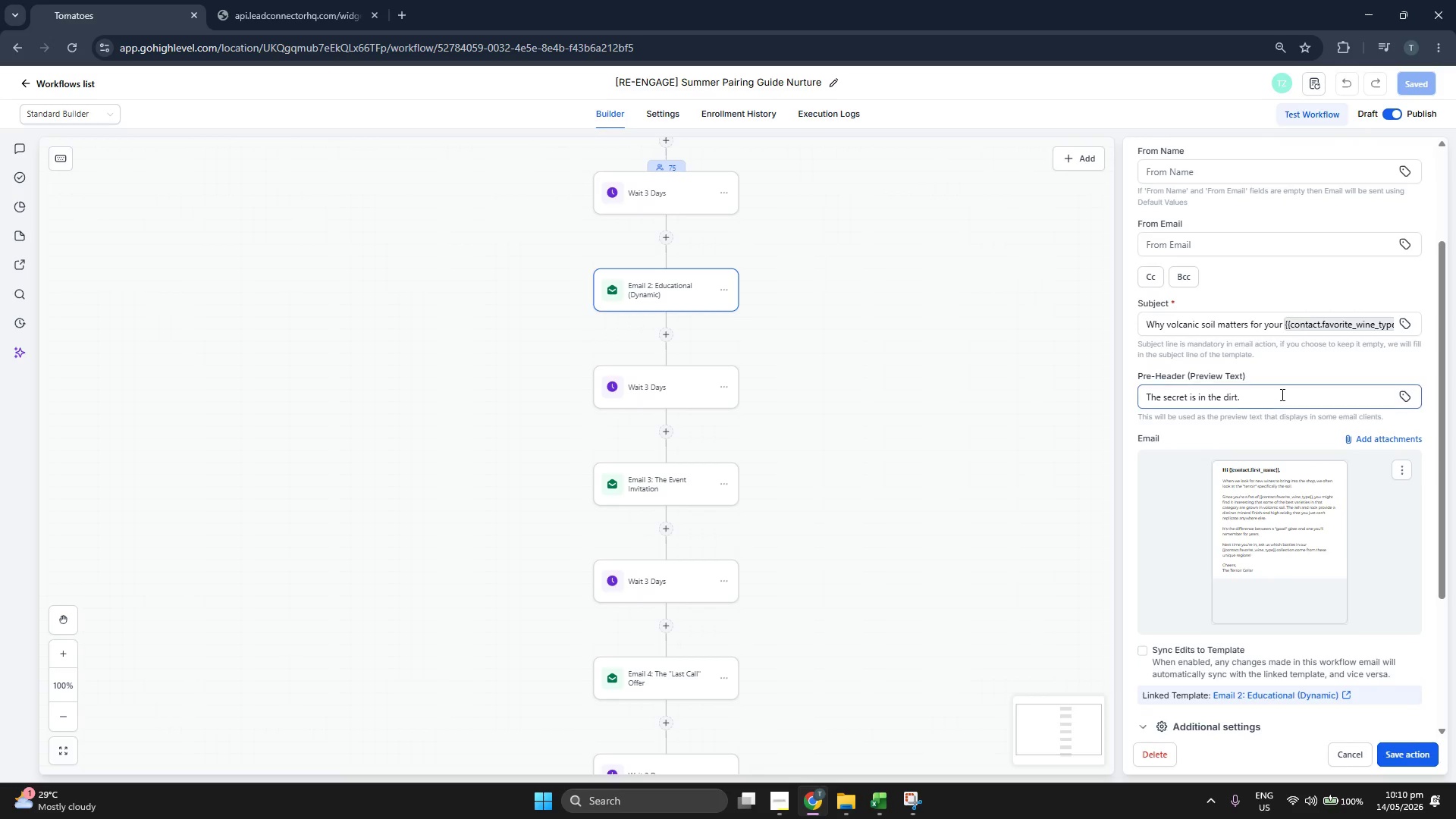 
double_click([1281, 394])
 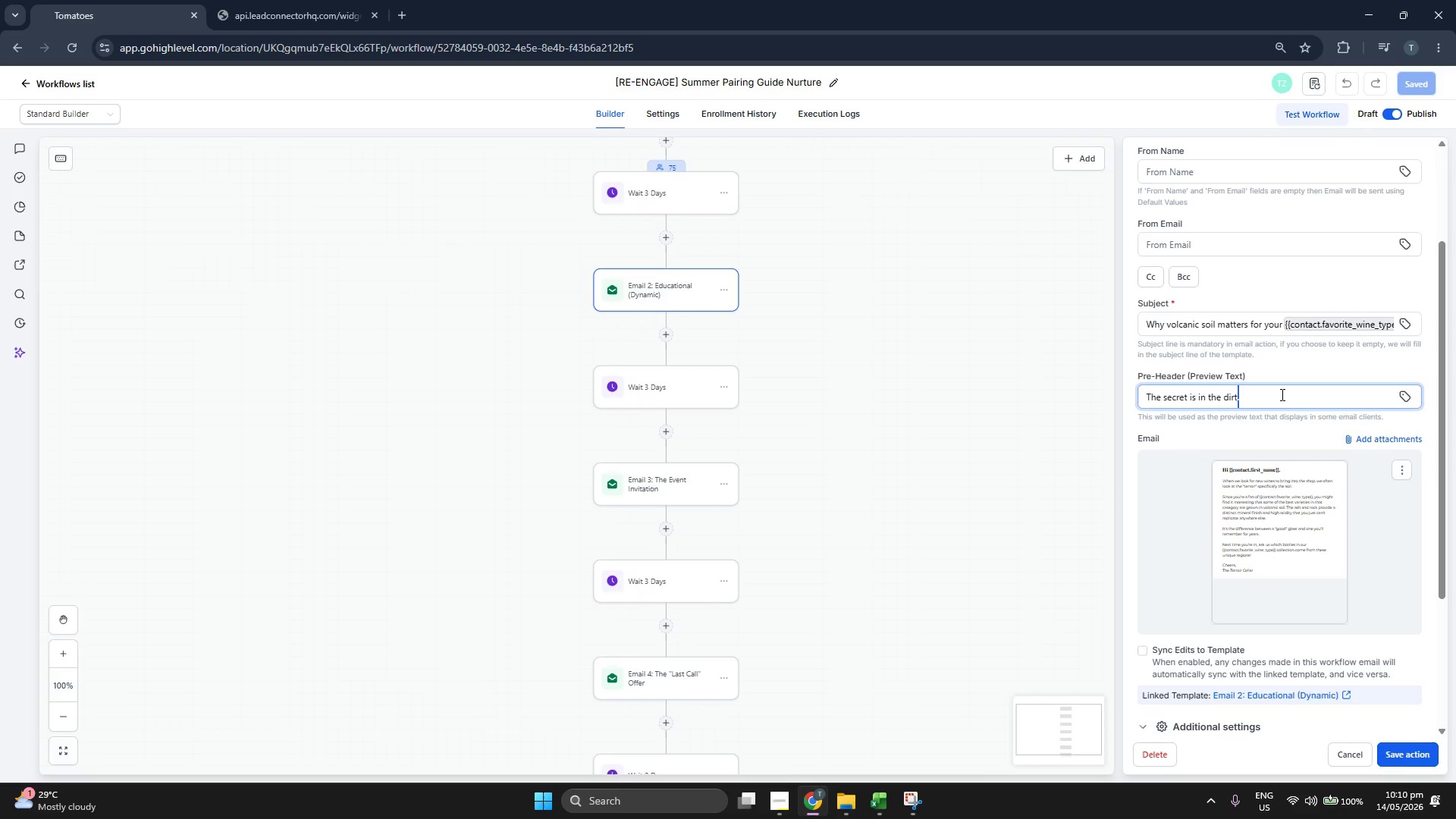 
triple_click([1281, 394])
 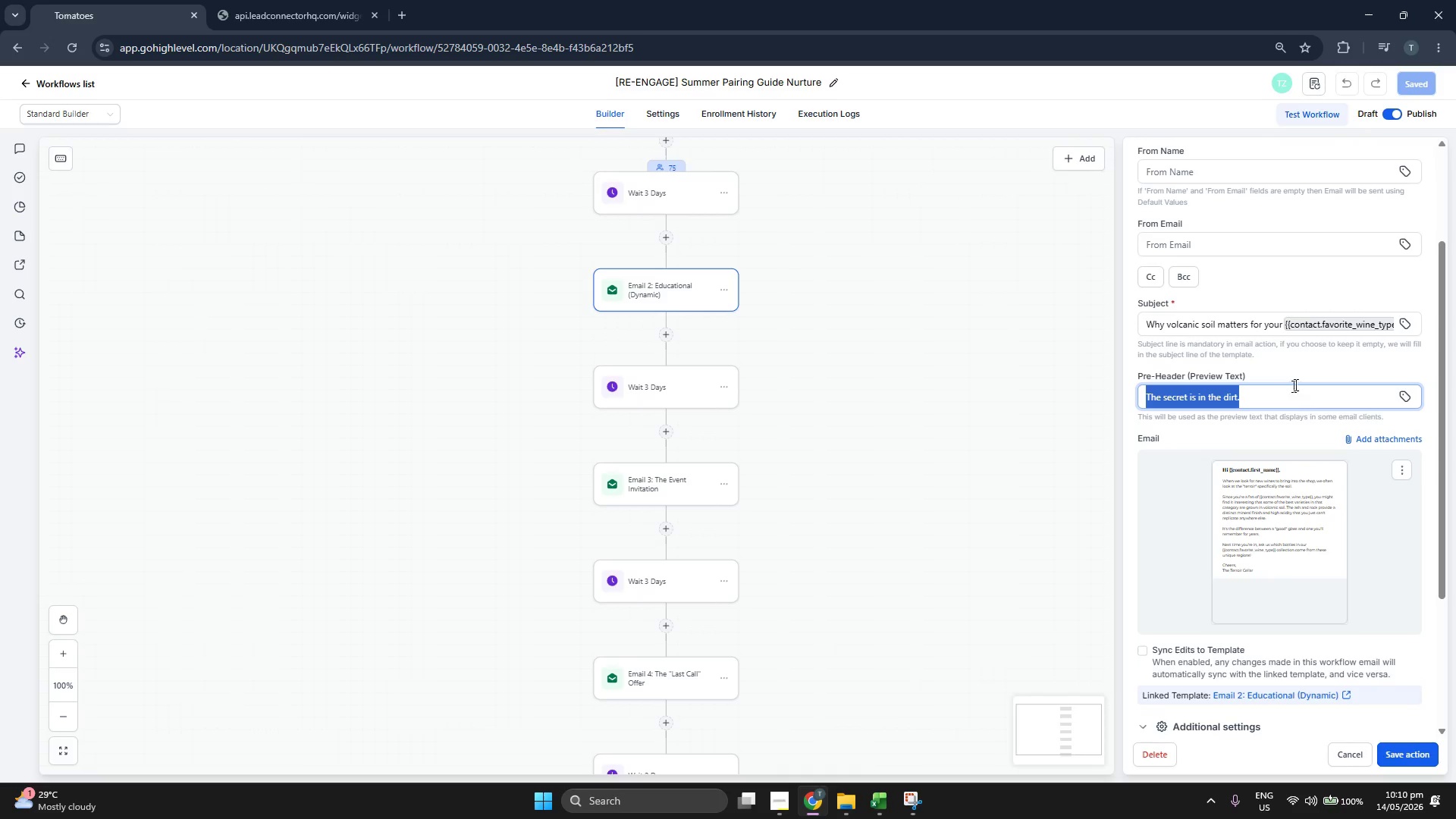 
triple_click([1309, 372])
 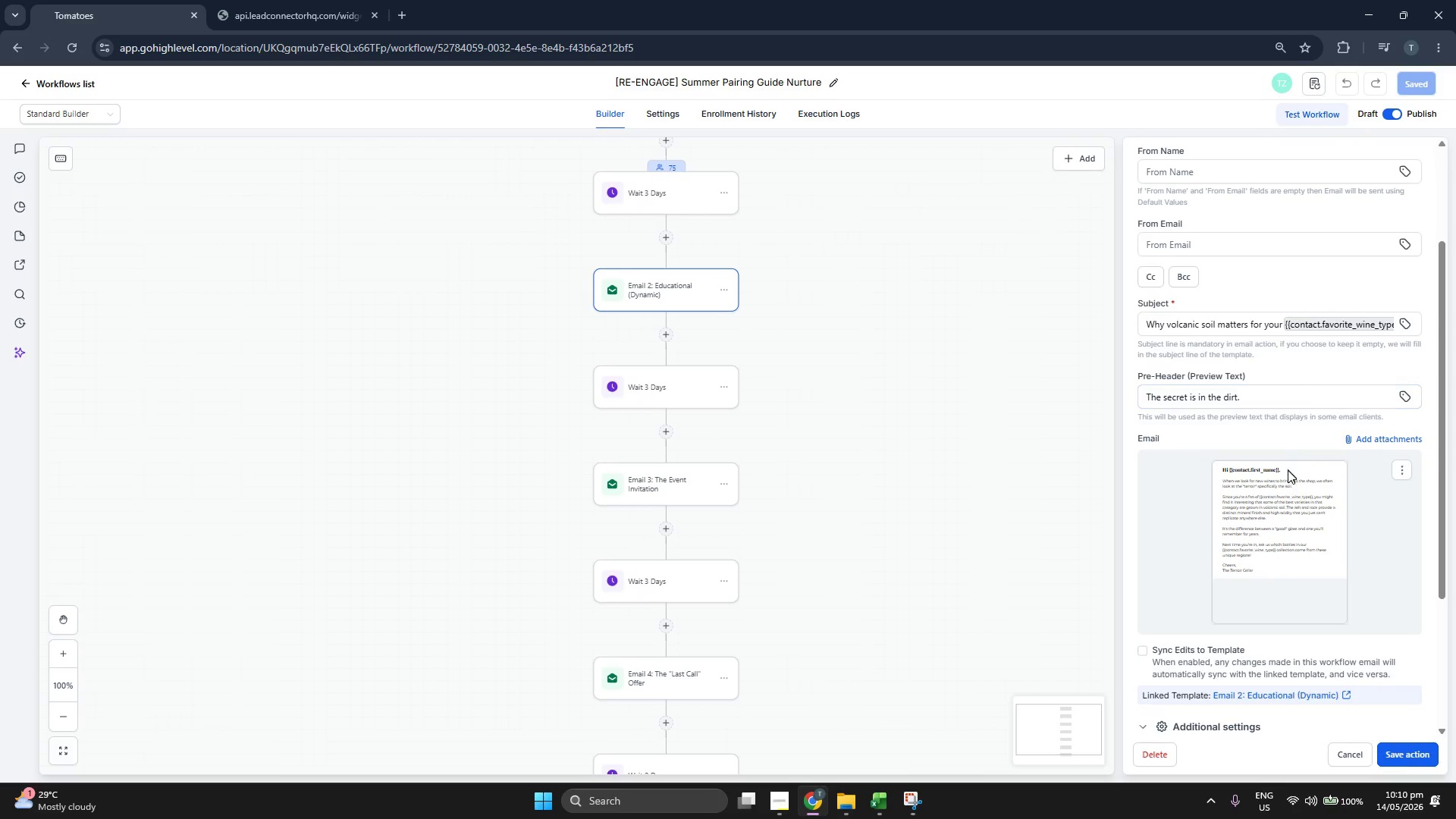 
scroll: coordinate [817, 354], scroll_direction: down, amount: 7.0
 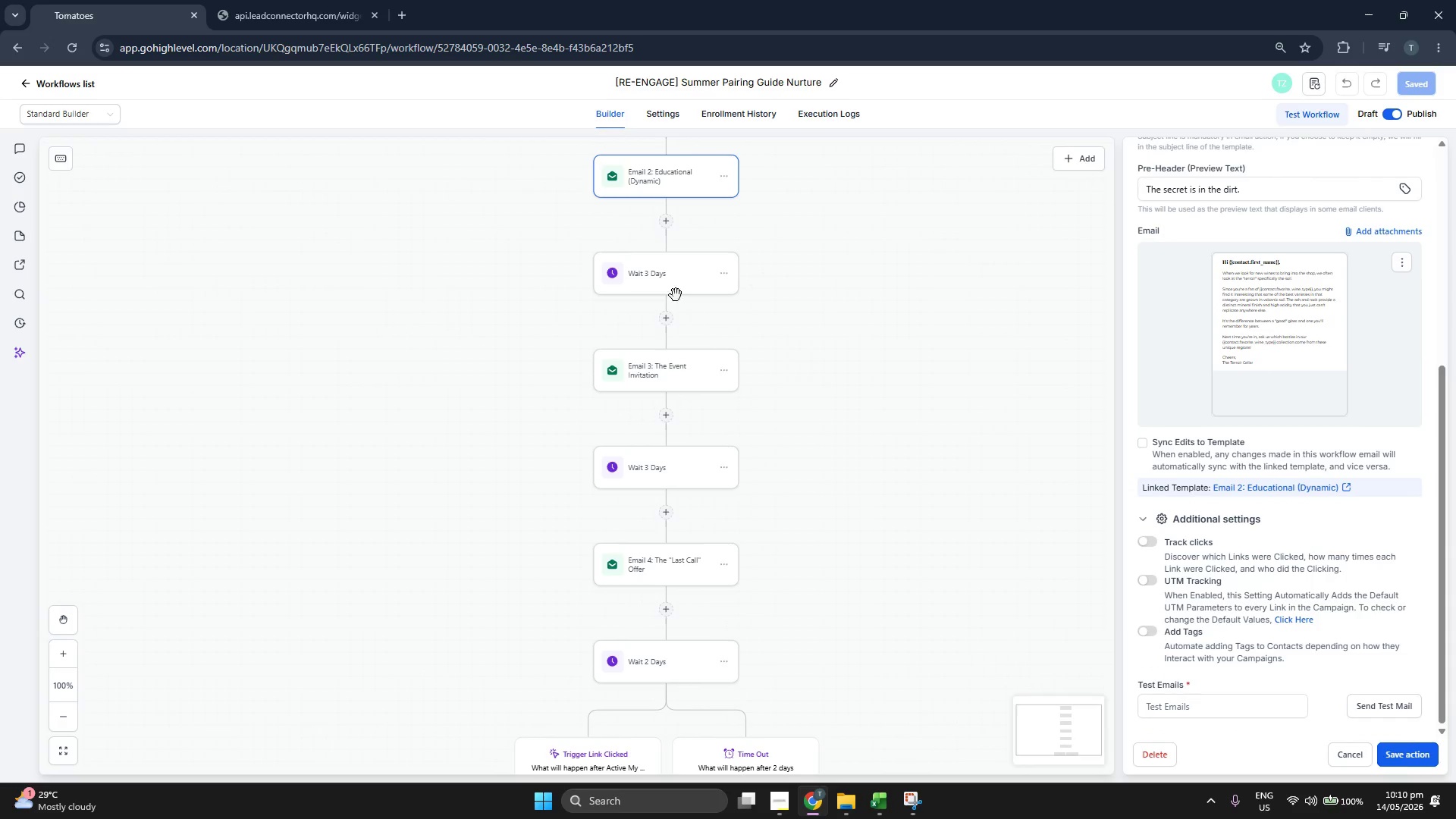 
left_click([667, 278])
 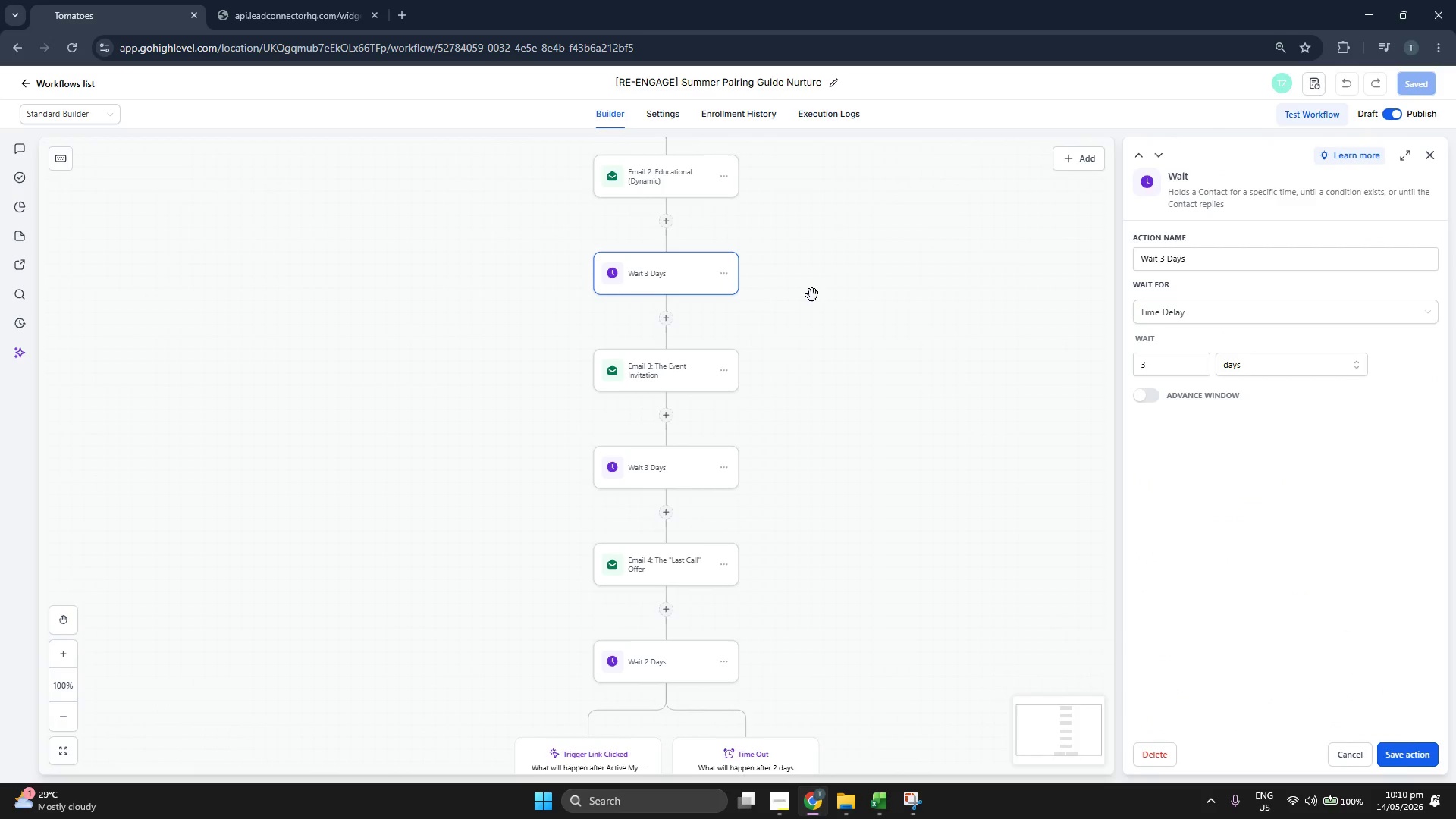 
scroll: coordinate [812, 295], scroll_direction: down, amount: 2.0
 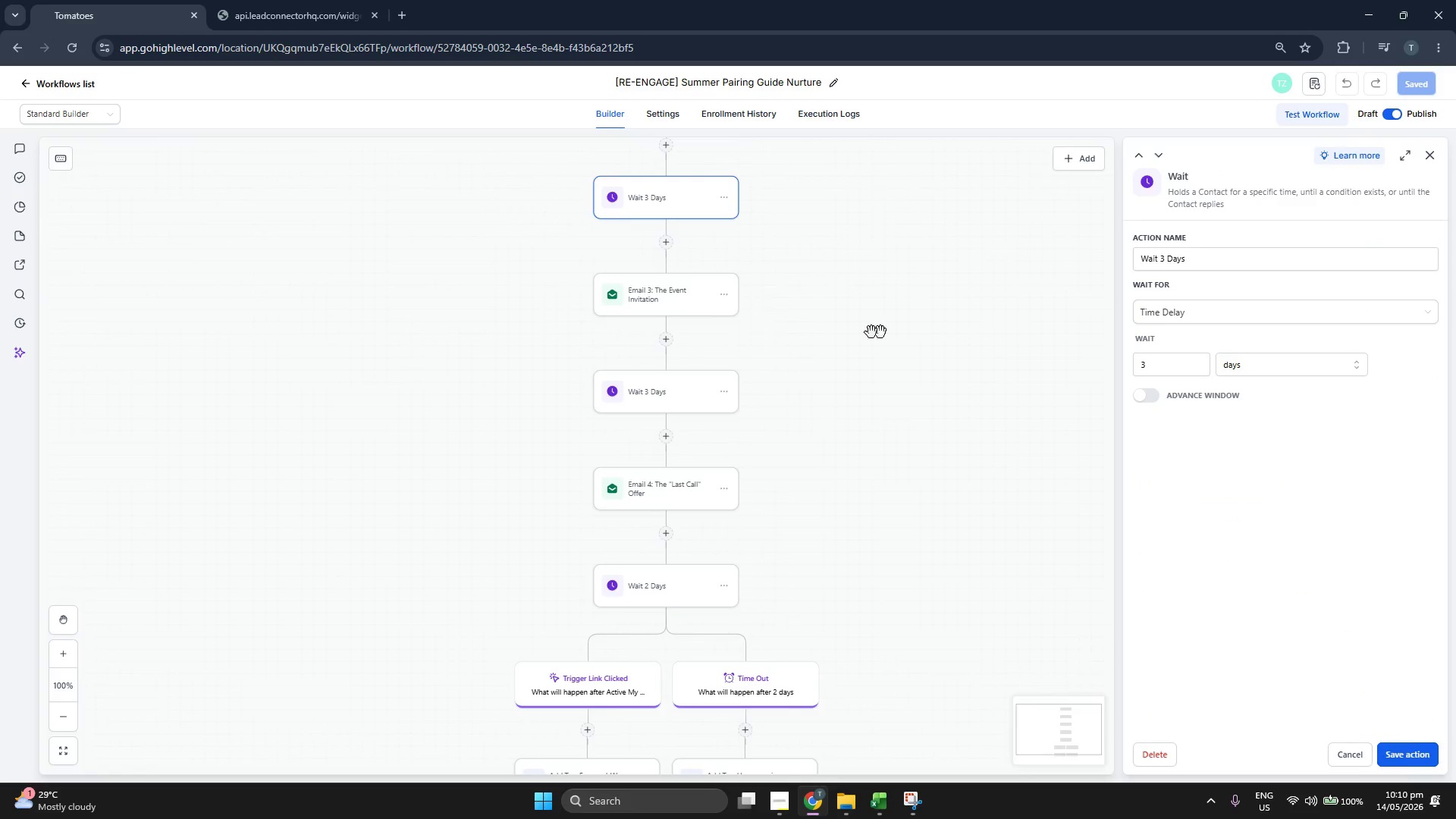 
left_click([666, 302])
 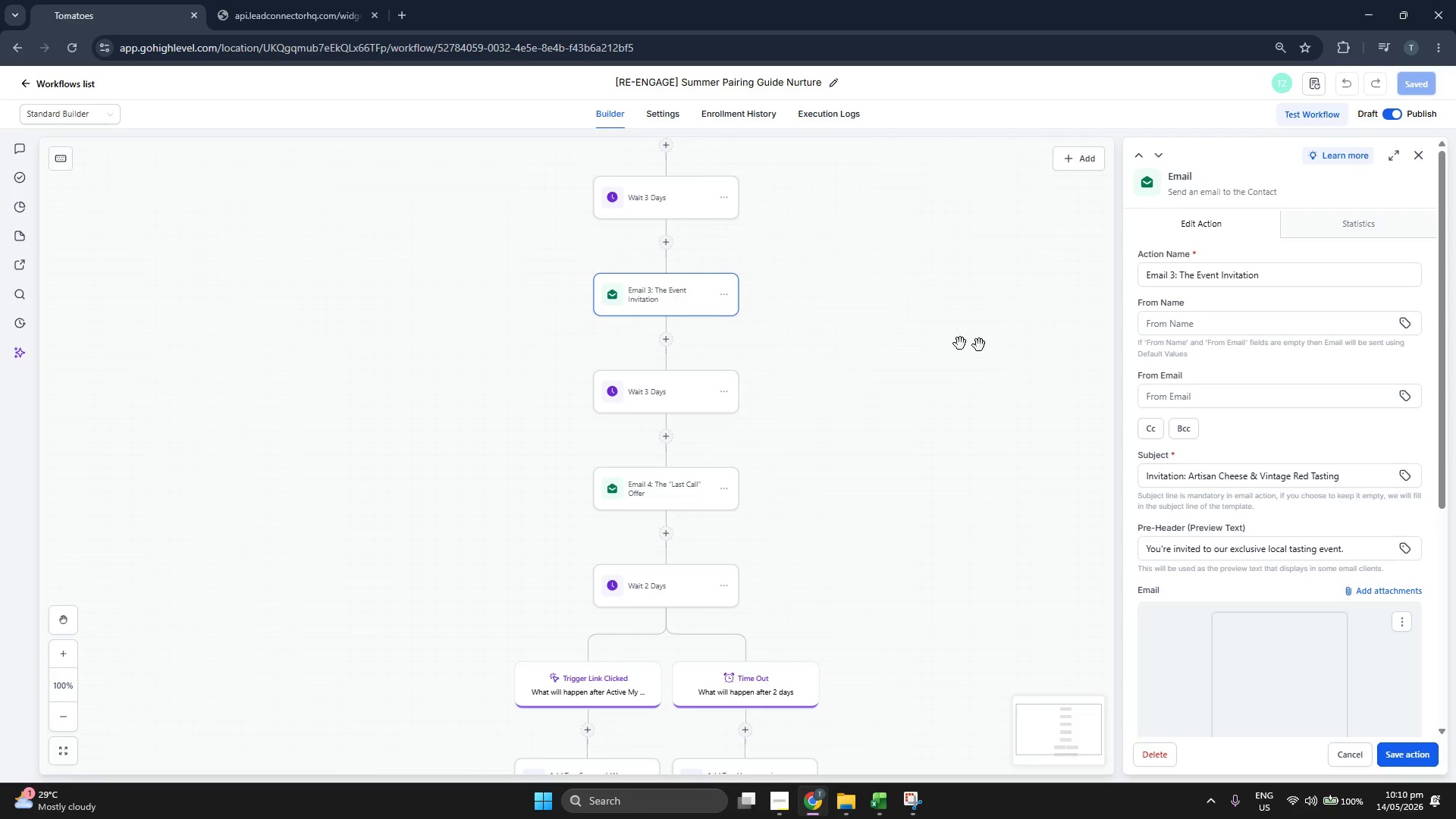 
double_click([1341, 276])
 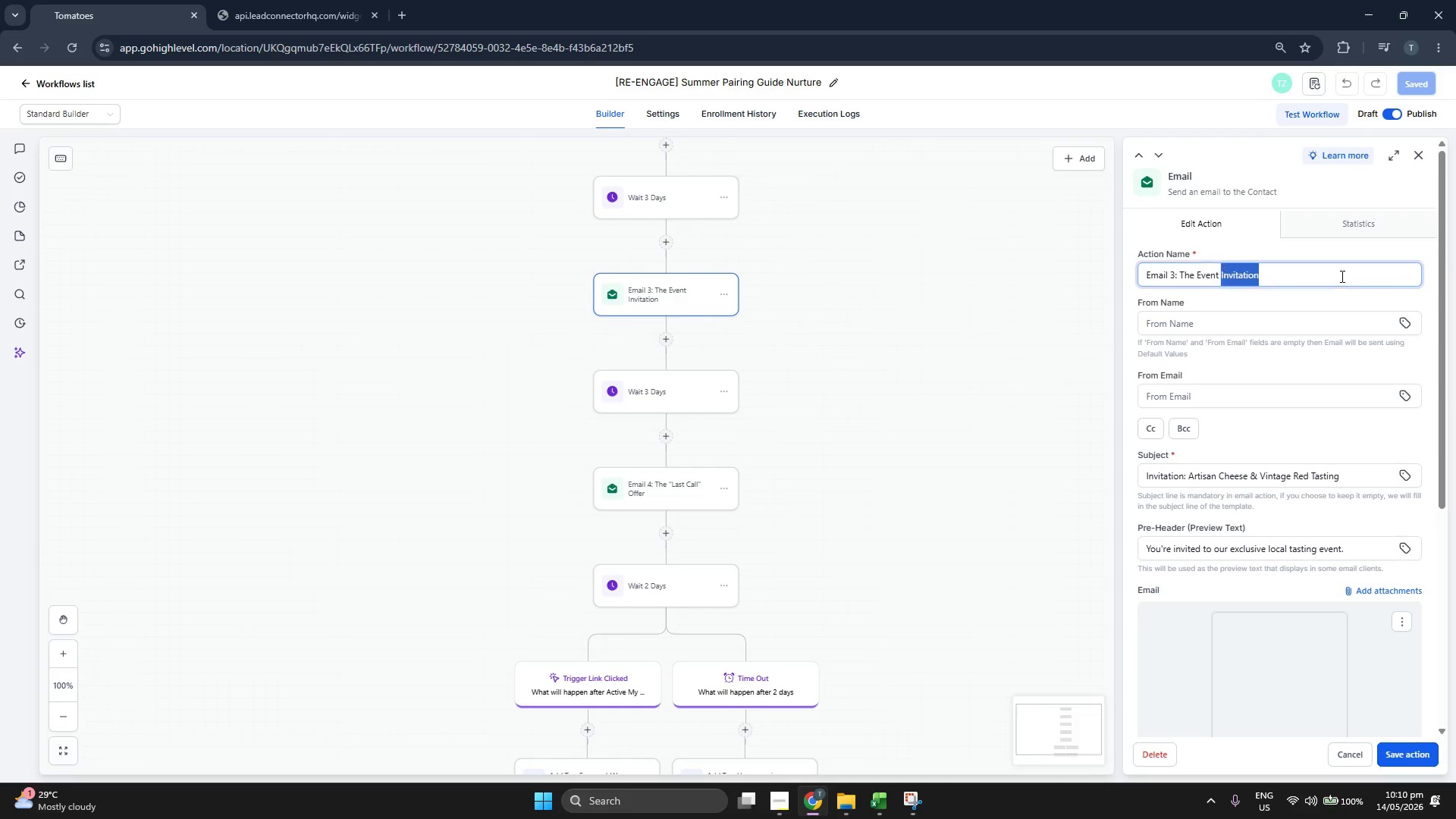 
triple_click([1341, 276])
 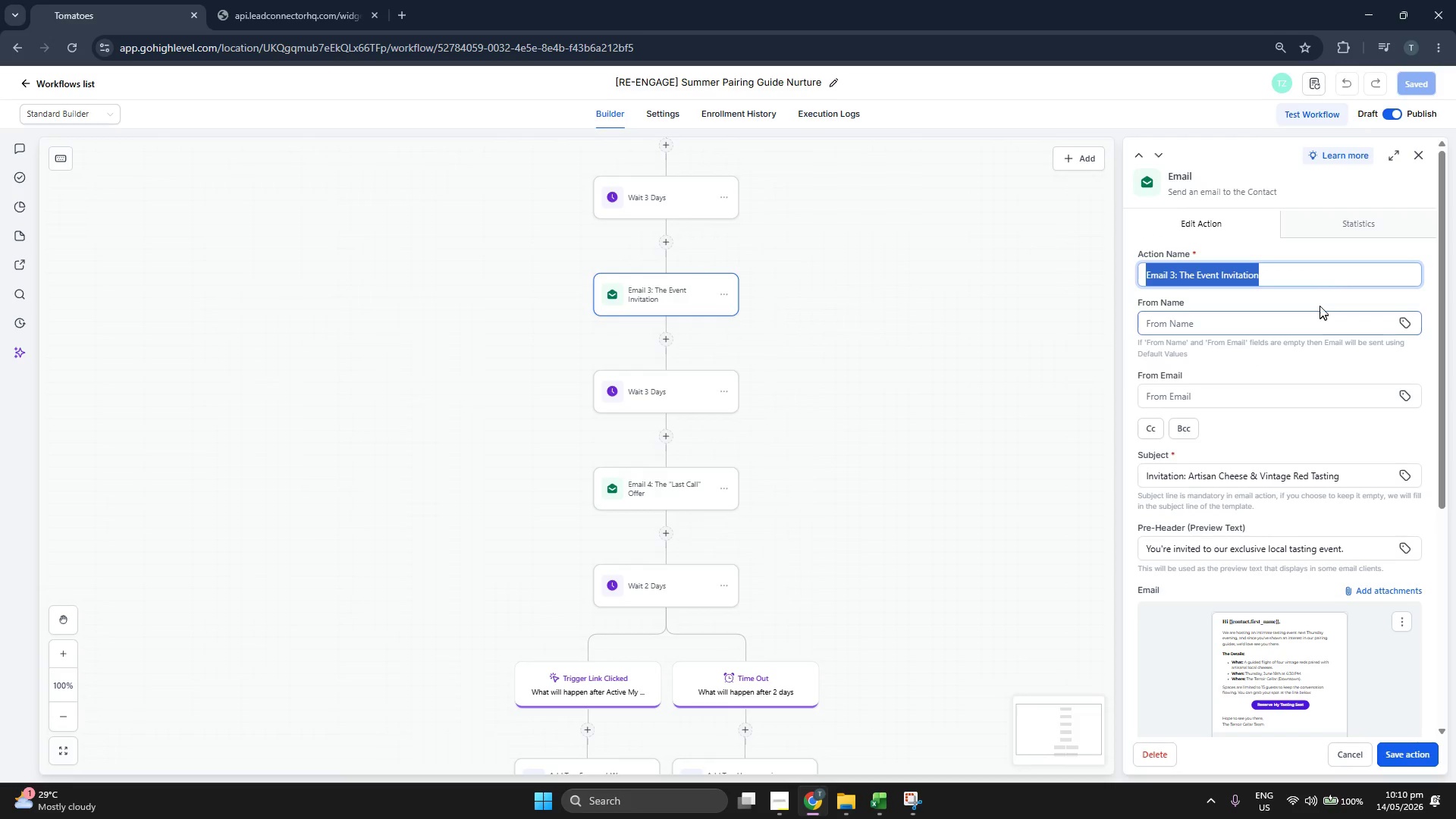 
left_click([1316, 299])
 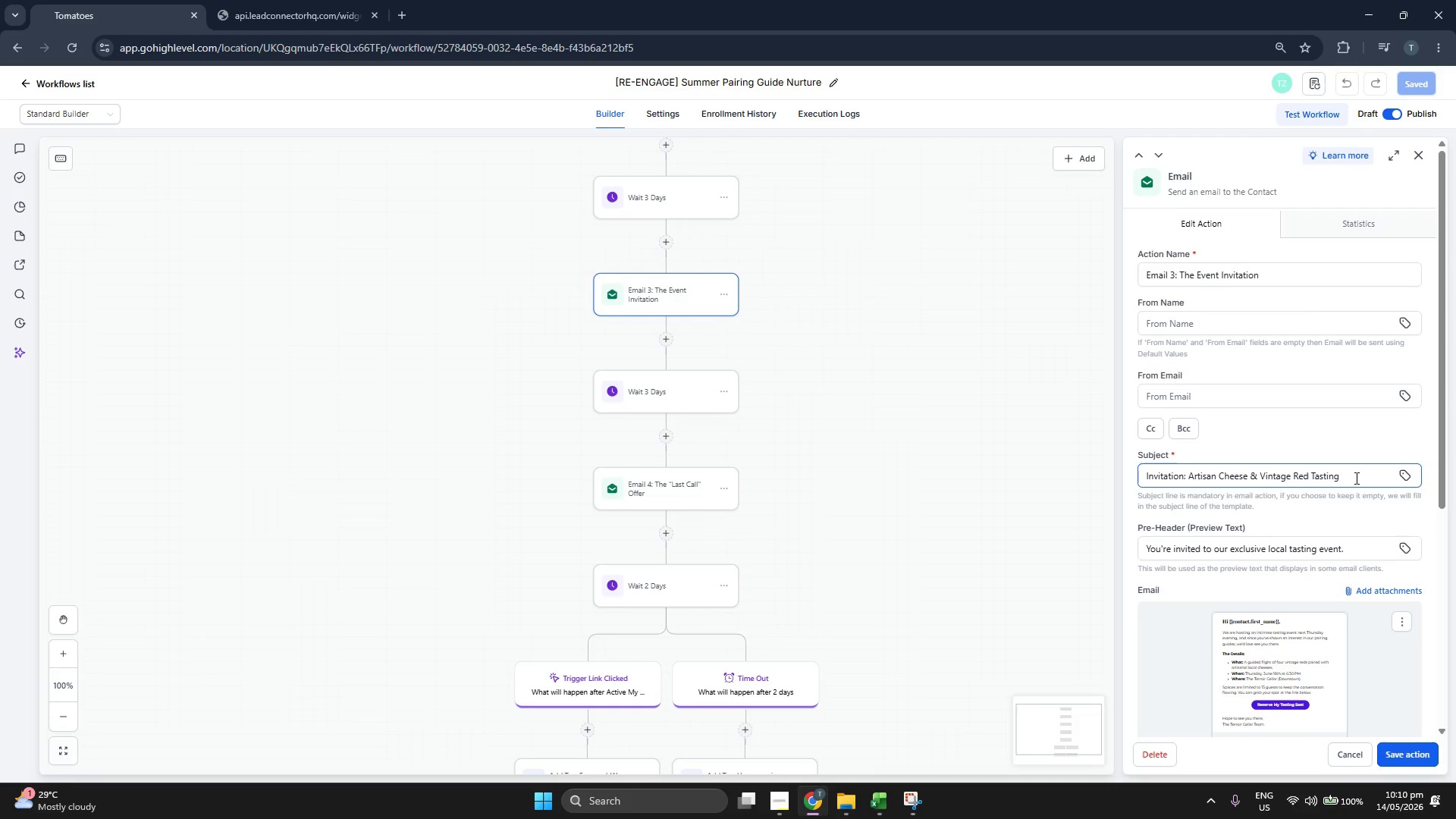 
double_click([1355, 478])
 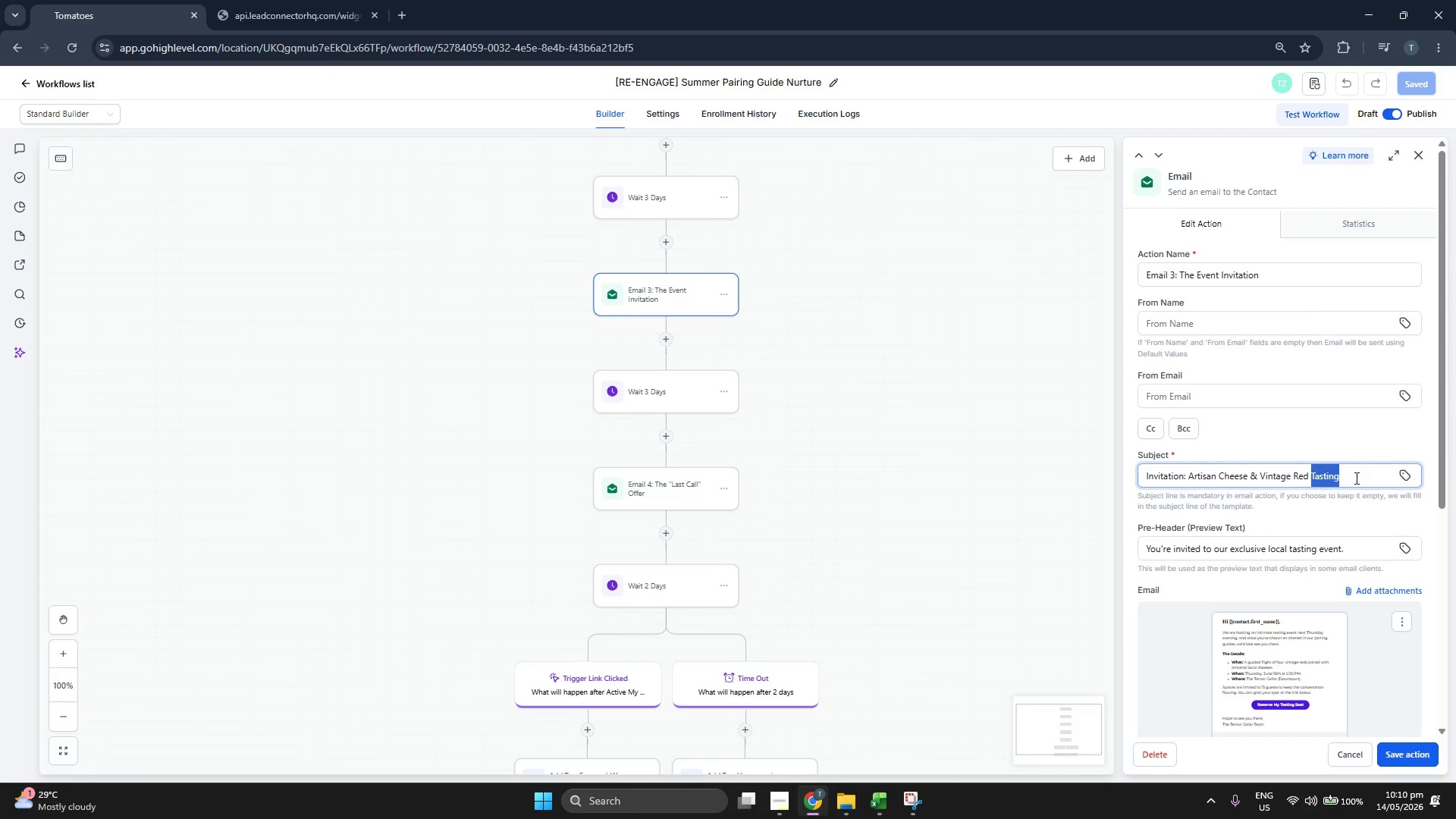 
triple_click([1355, 478])
 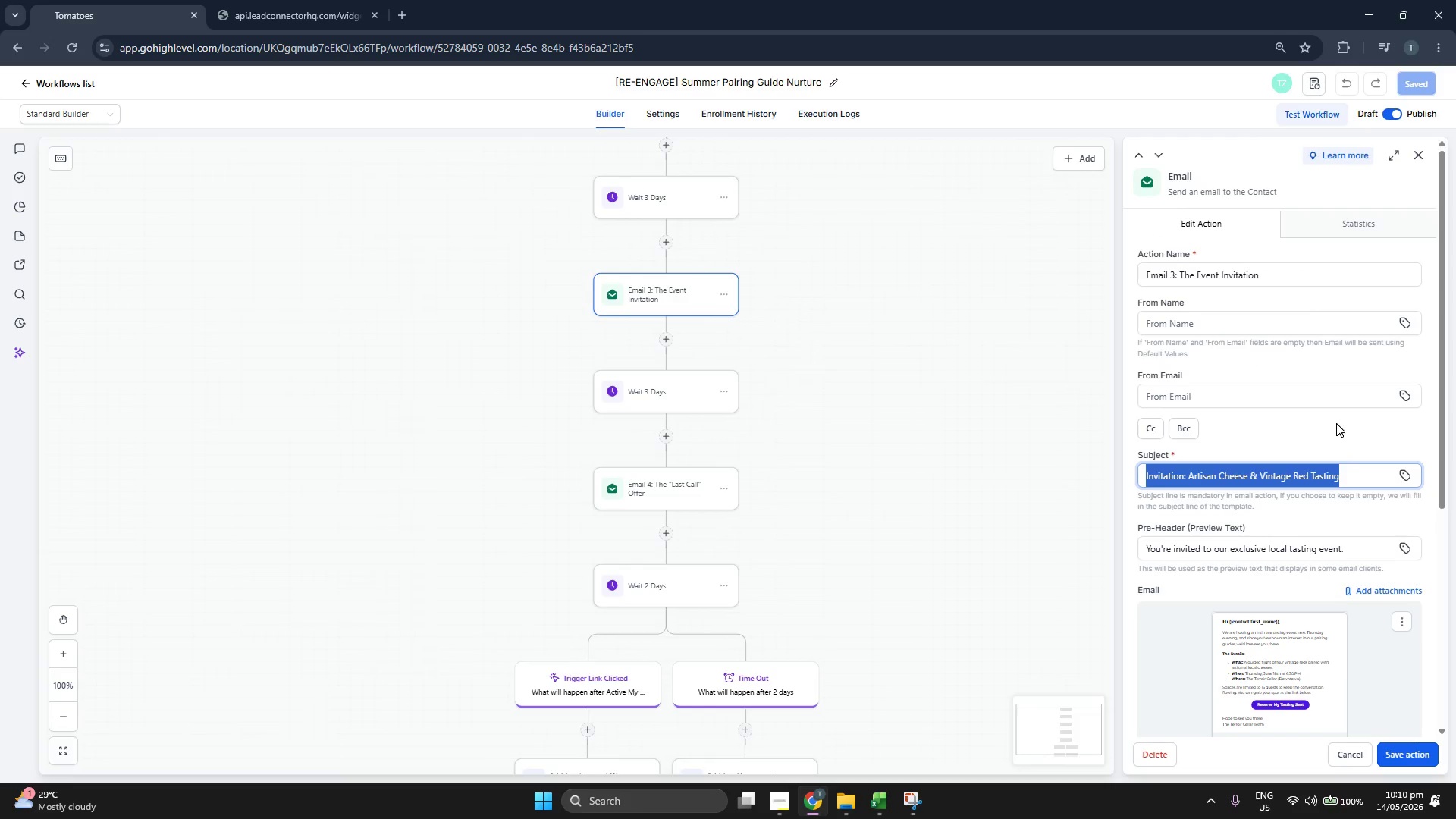 
left_click([1336, 423])
 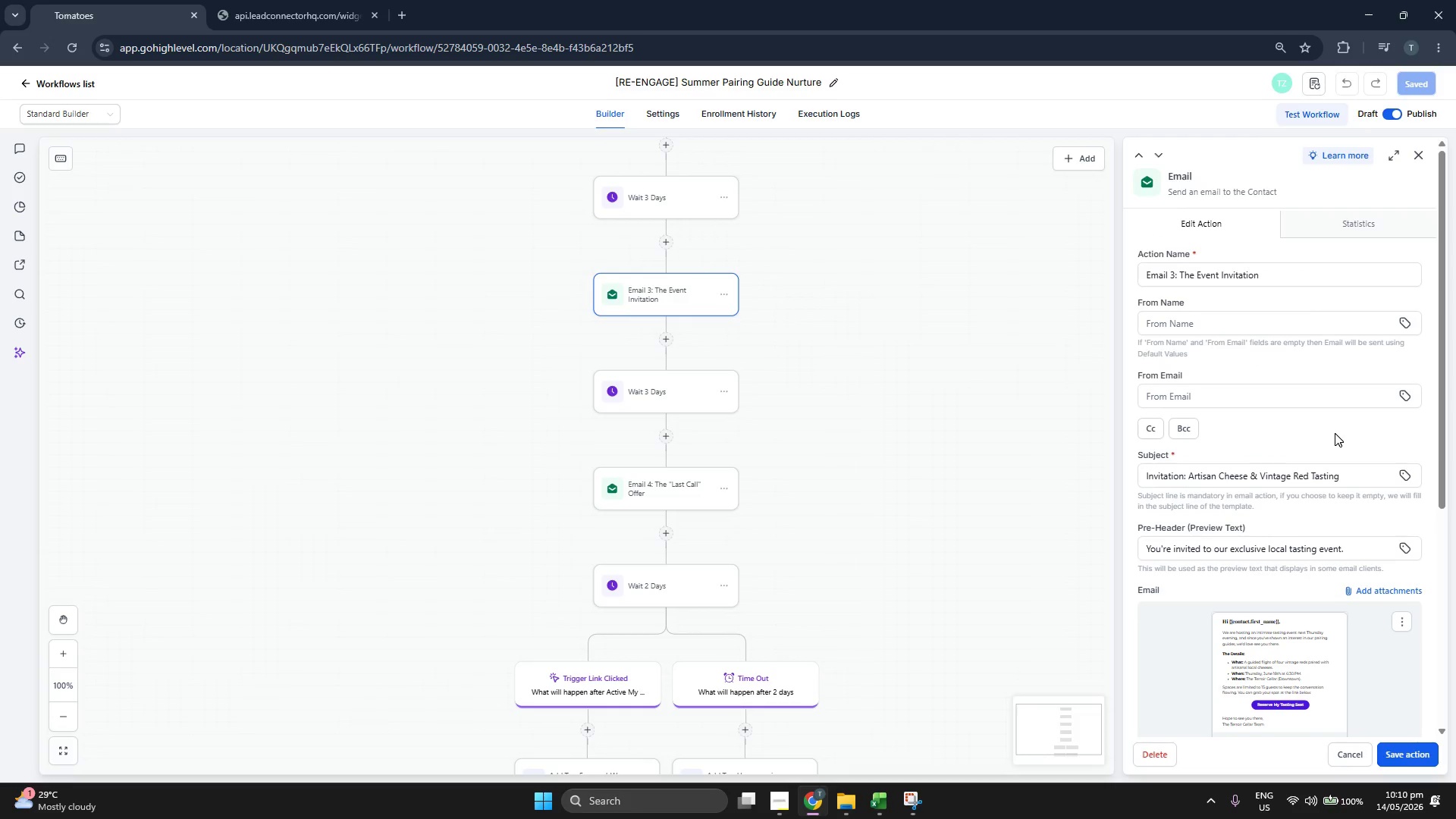 
scroll: coordinate [1335, 433], scroll_direction: down, amount: 1.0
 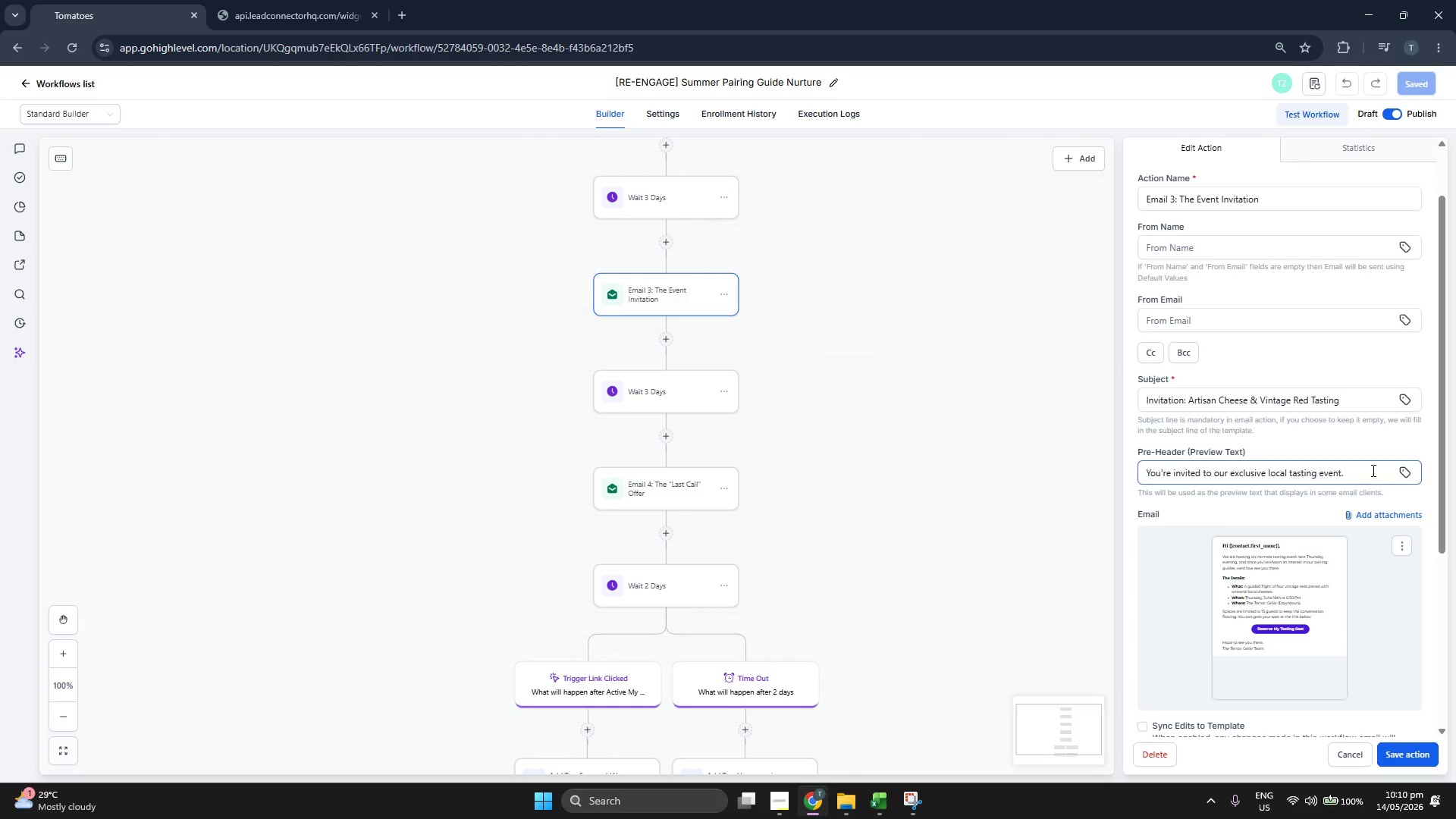 
double_click([1372, 470])
 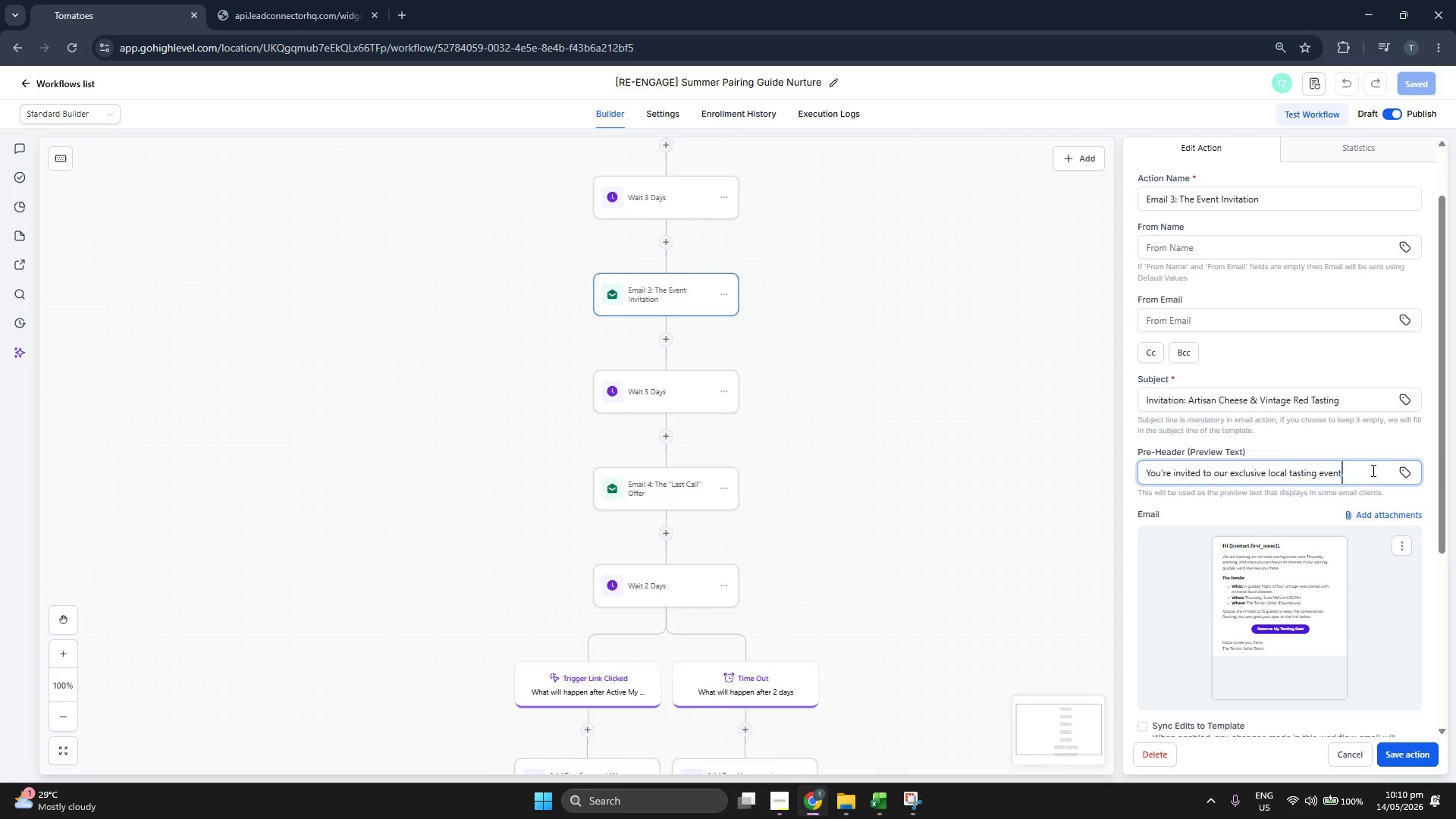 
triple_click([1372, 470])
 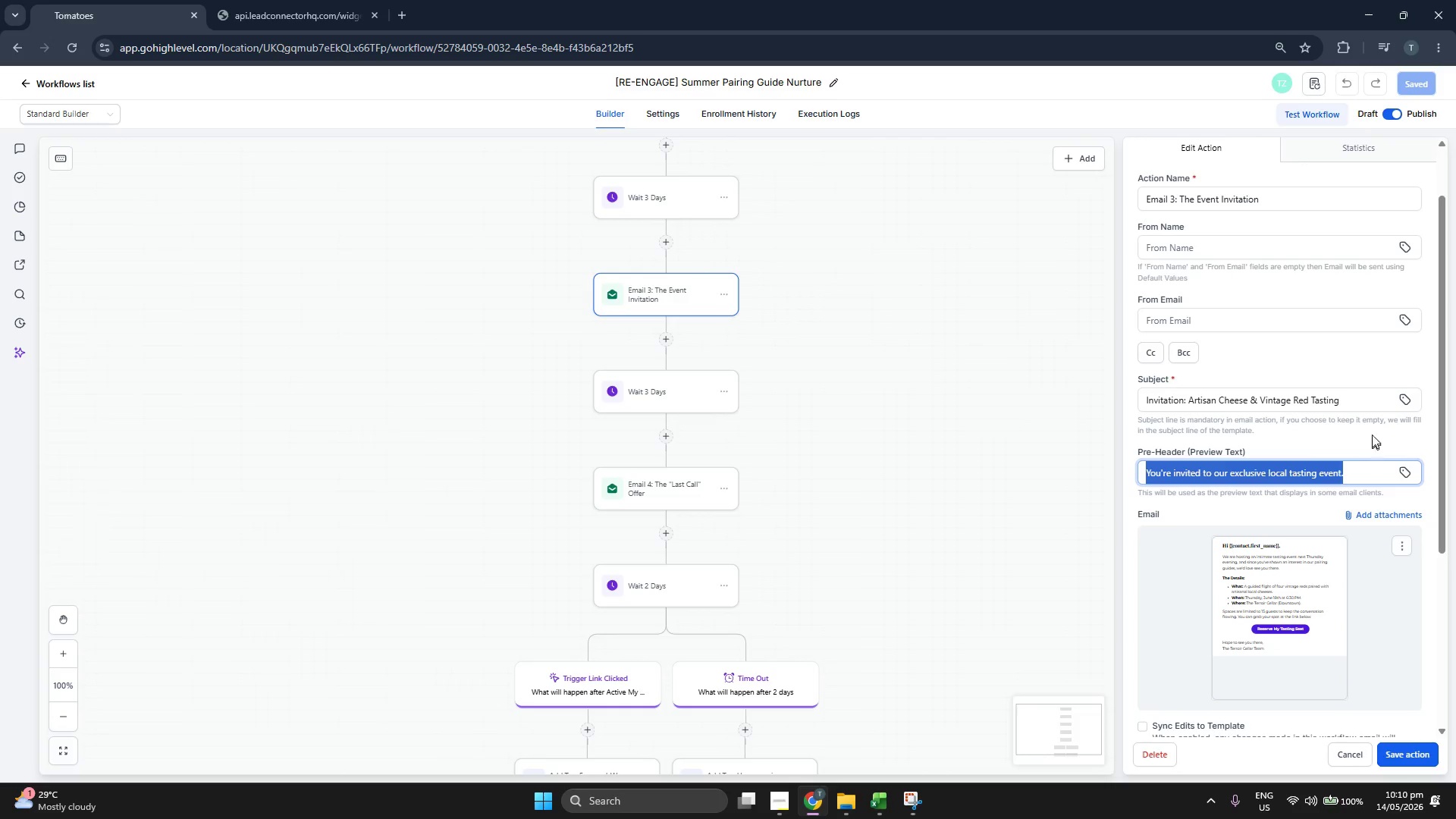 
triple_click([1374, 428])
 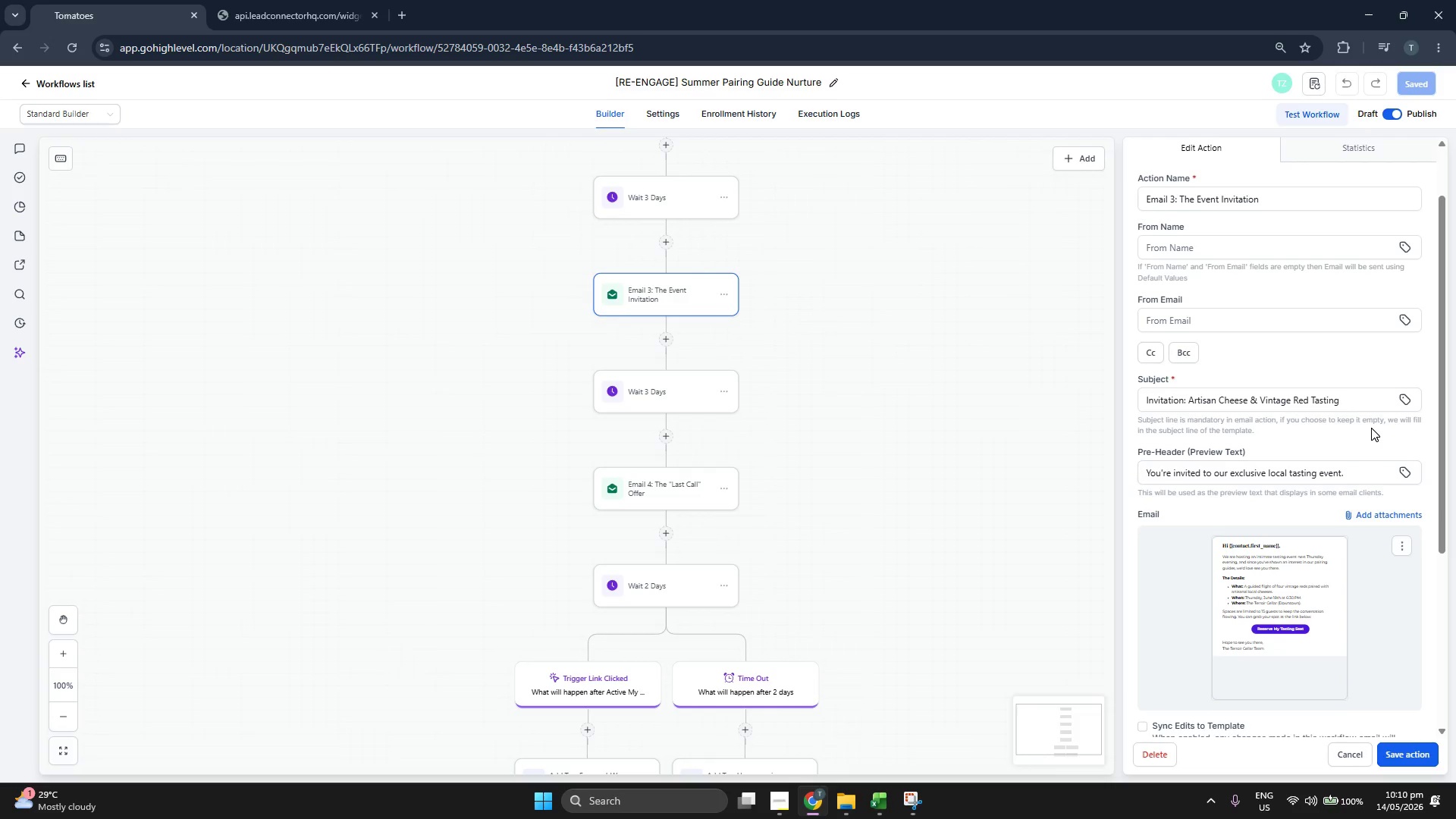 
scroll: coordinate [938, 343], scroll_direction: down, amount: 8.0
 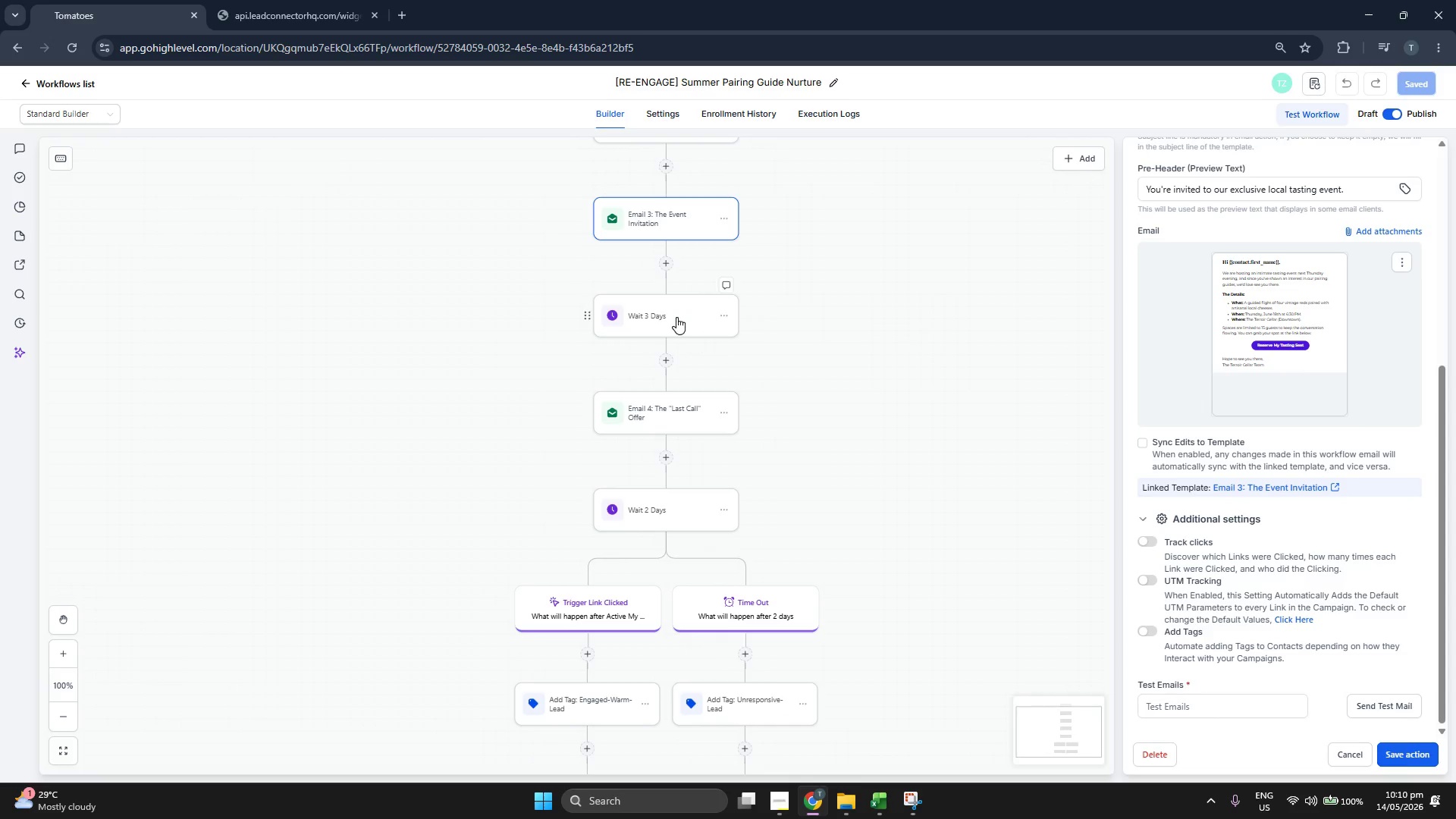 
left_click([657, 312])
 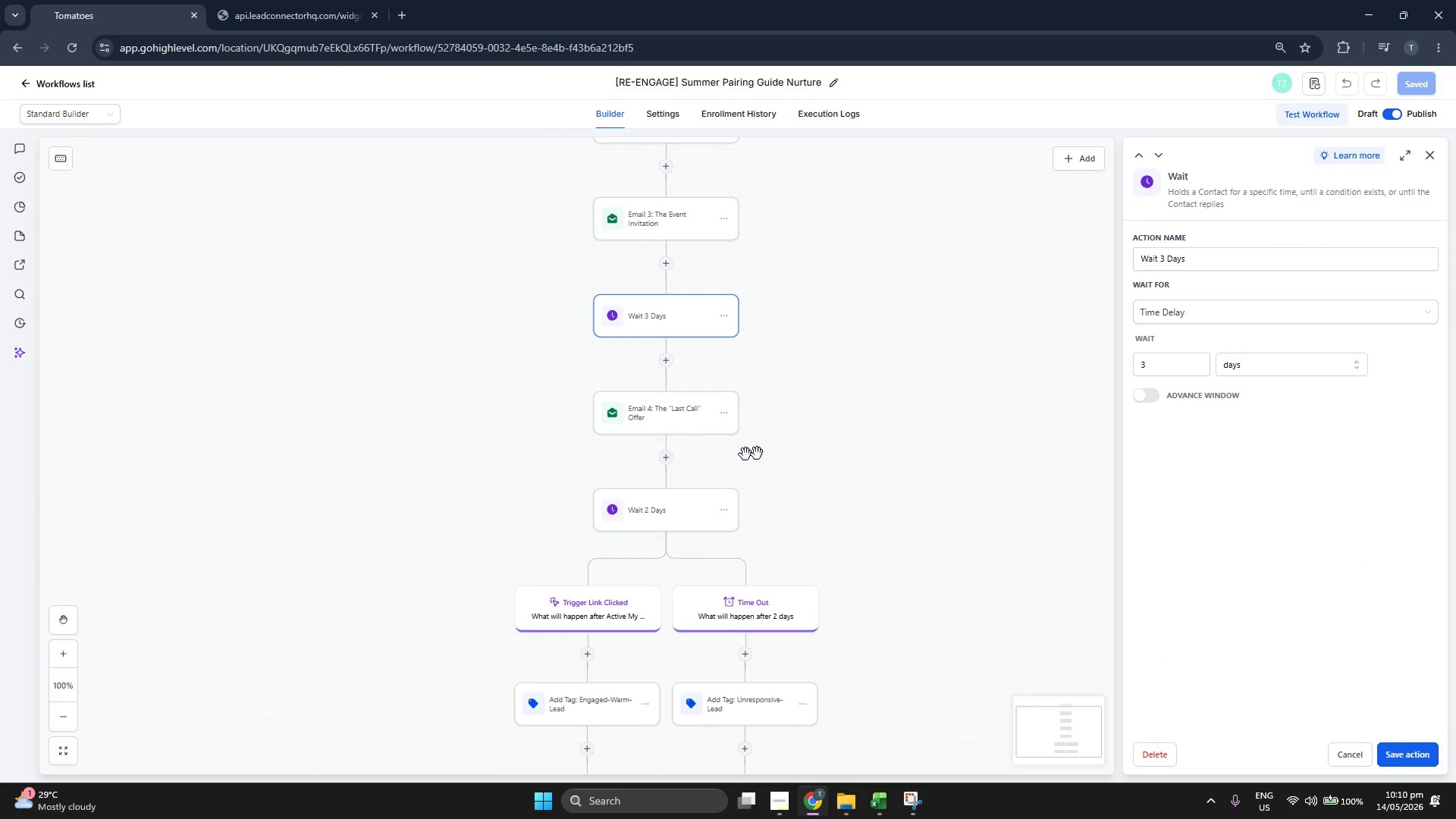 
left_click([655, 419])
 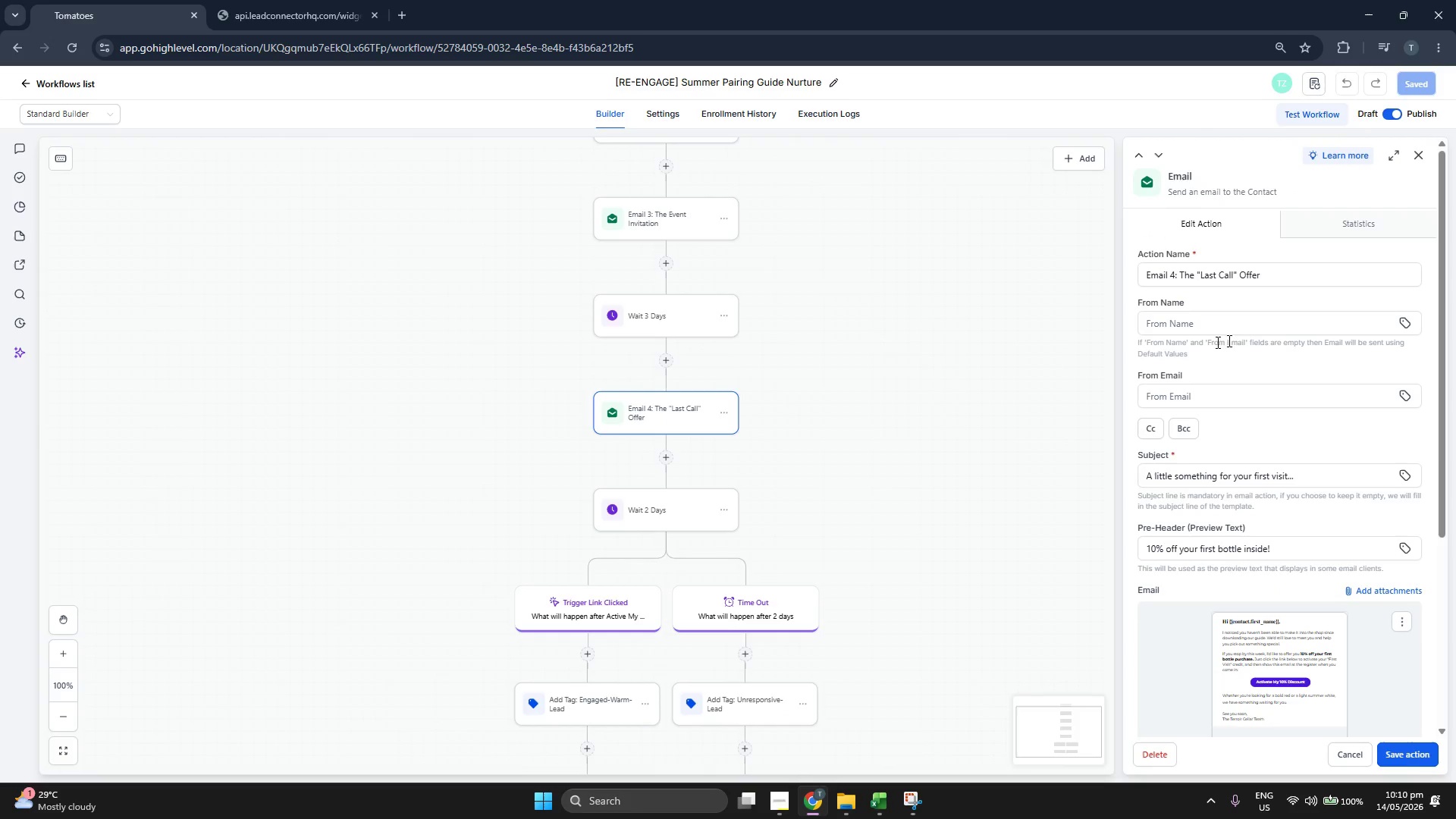 
double_click([1360, 273])
 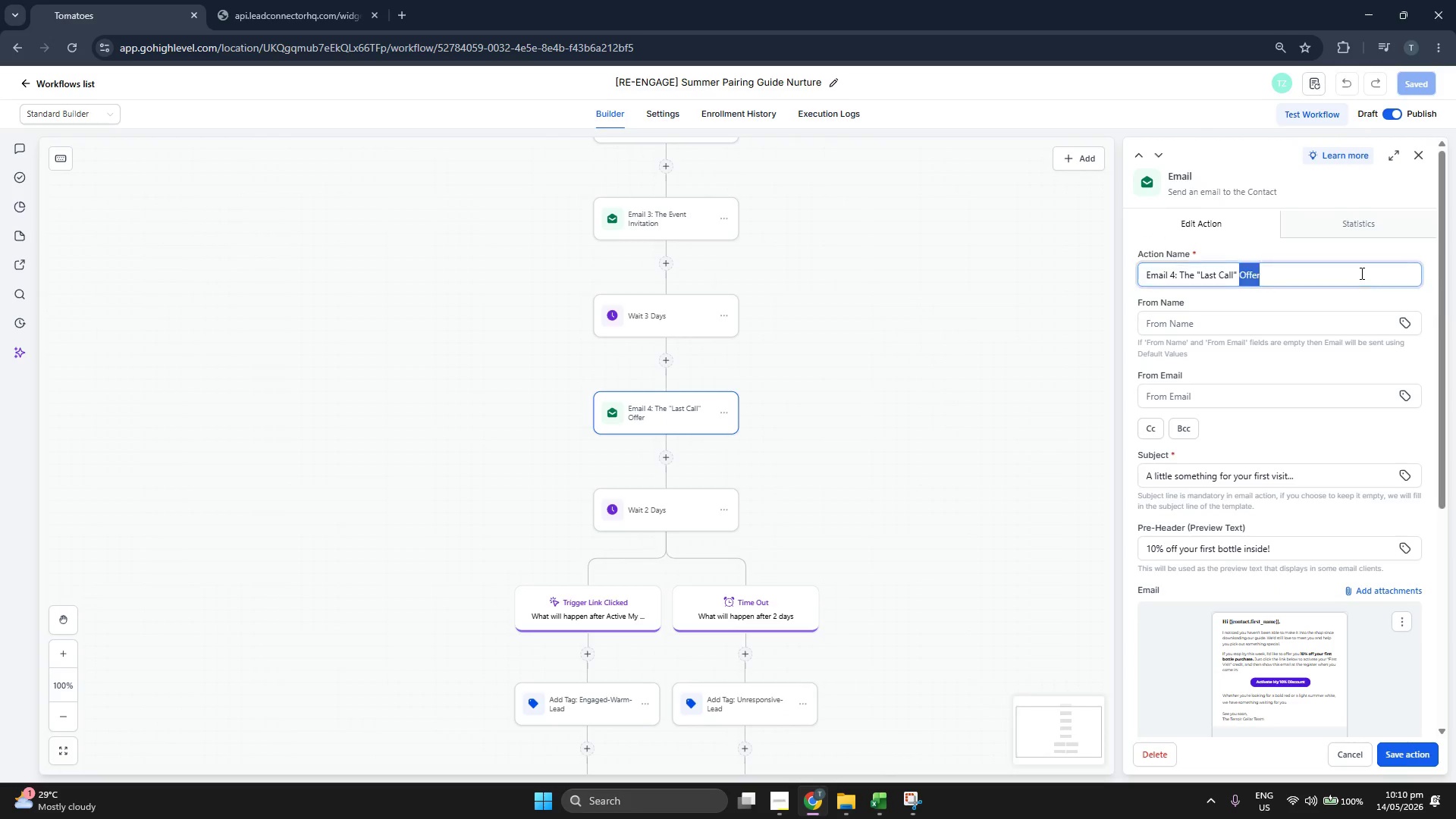 
triple_click([1360, 273])
 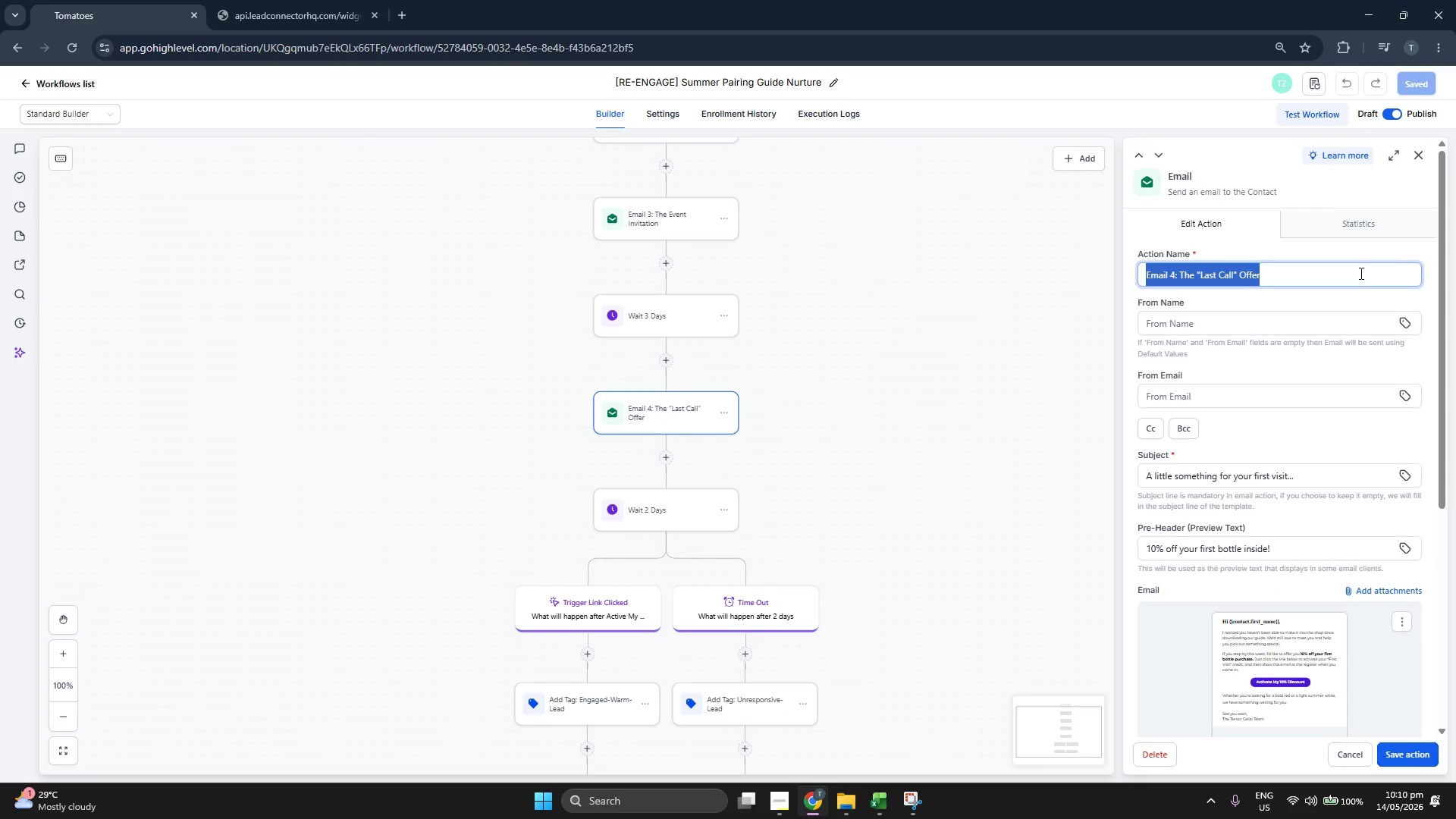 
scroll: coordinate [1360, 272], scroll_direction: down, amount: 1.0
 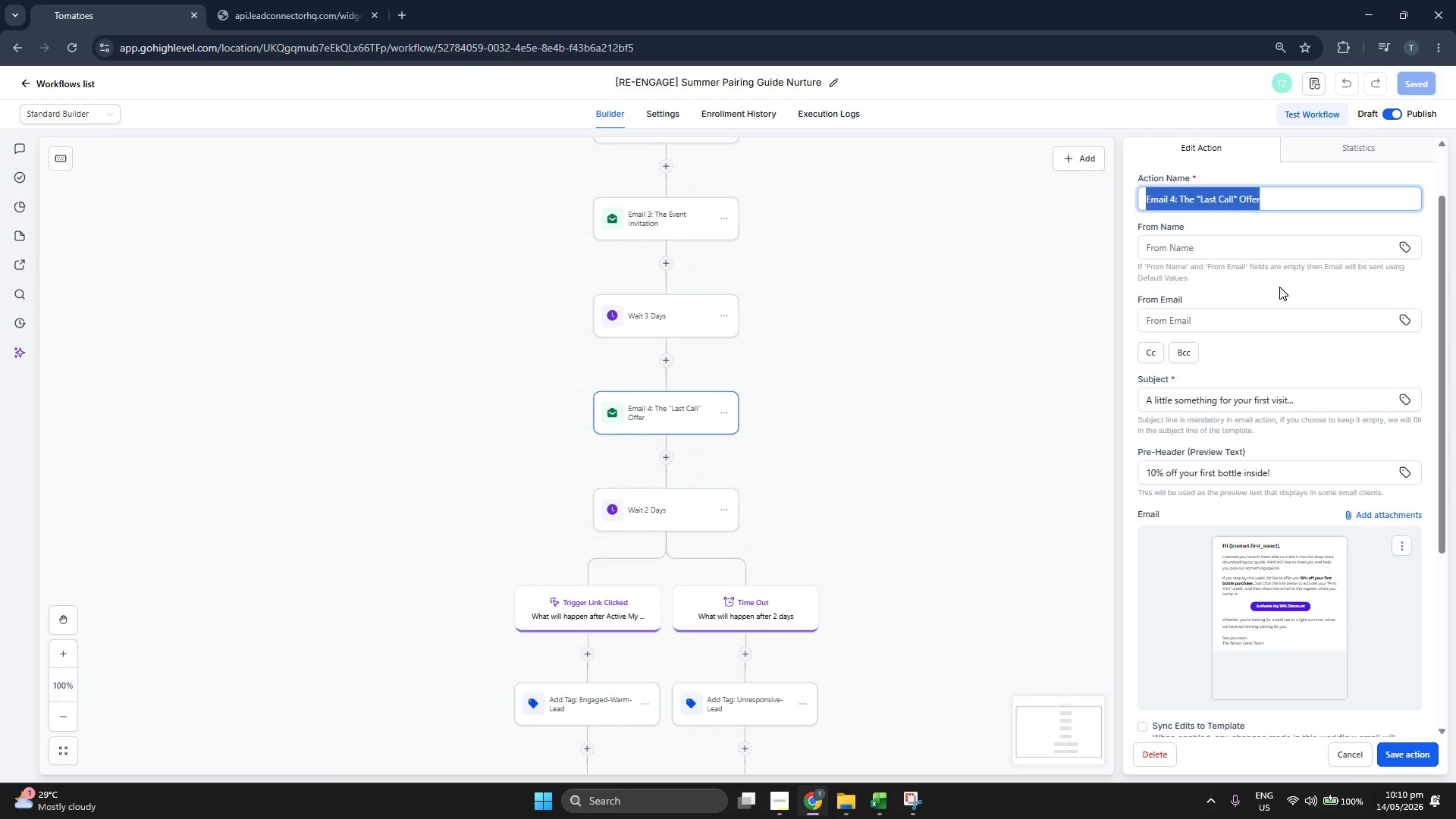 
left_click([1279, 287])
 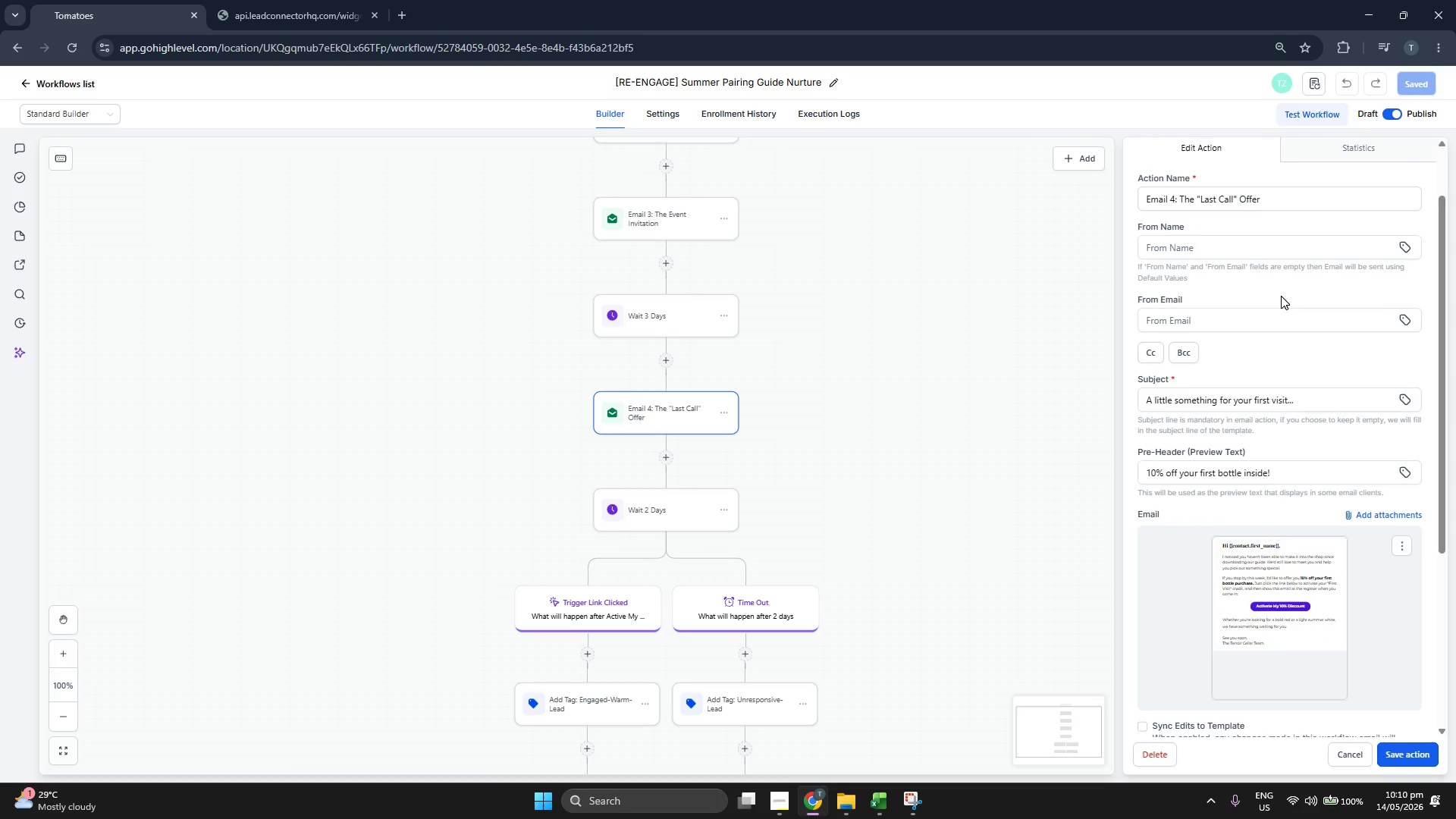 
scroll: coordinate [1281, 297], scroll_direction: down, amount: 2.0
 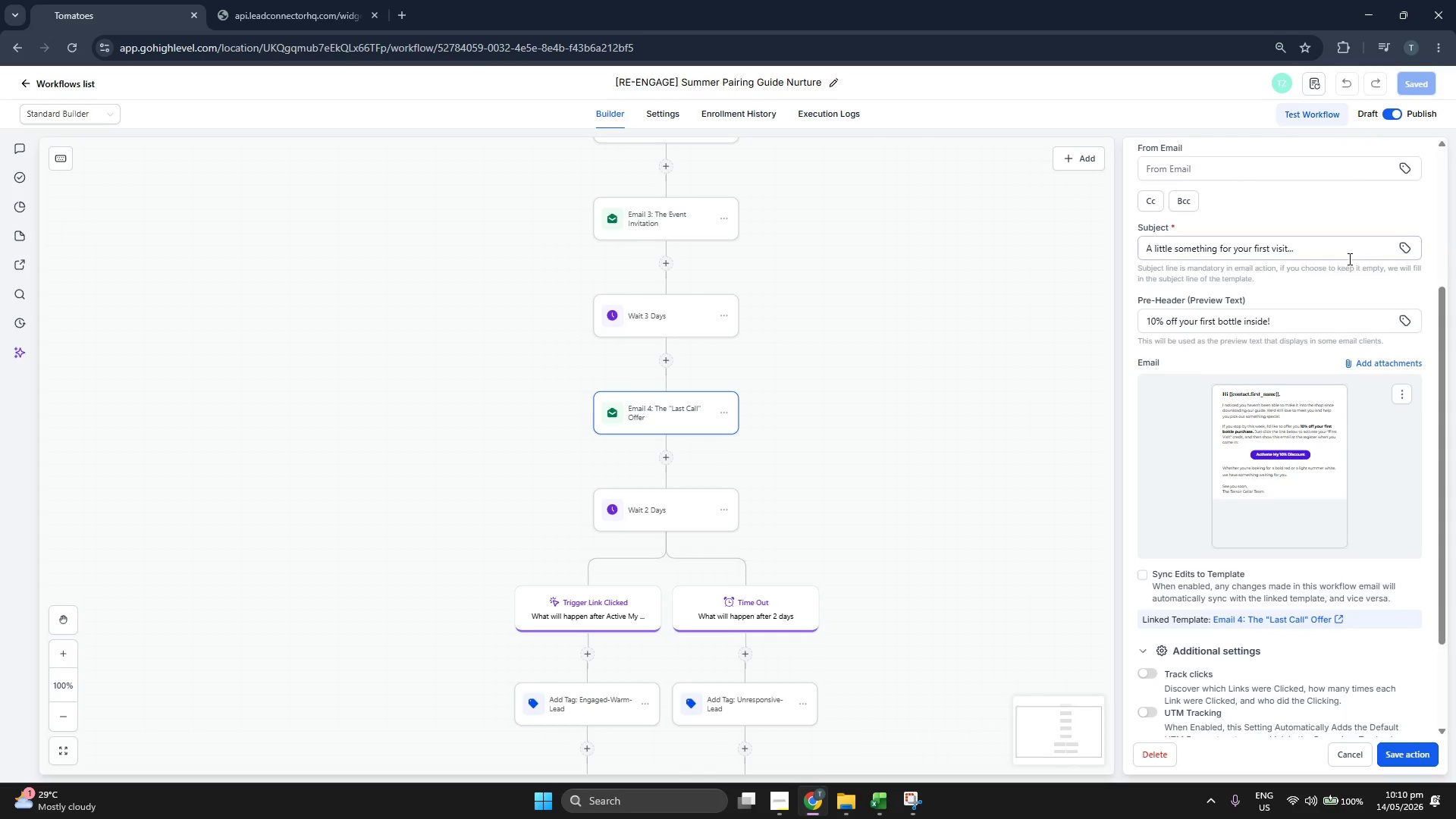 
double_click([1348, 258])
 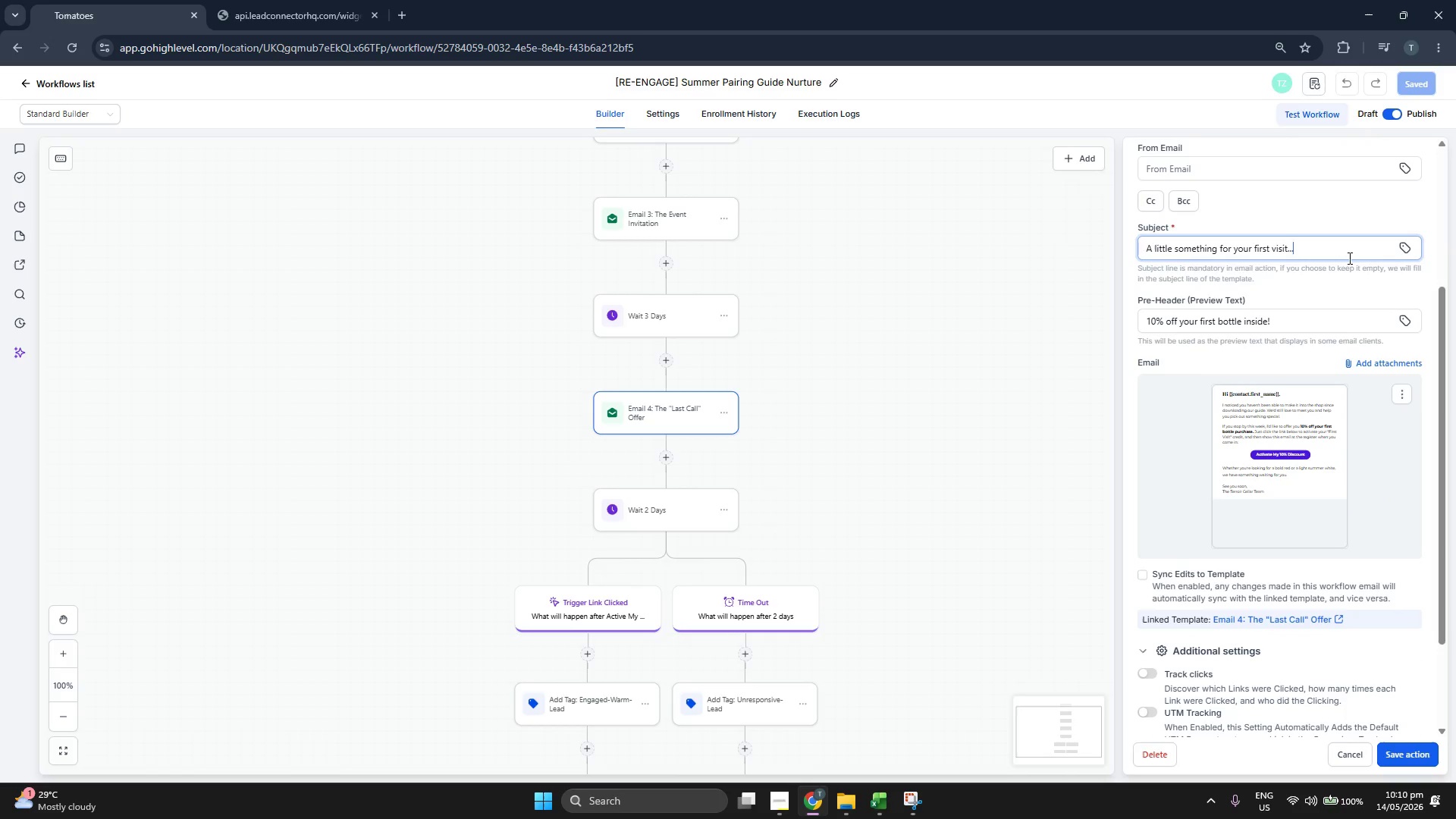 
triple_click([1348, 258])
 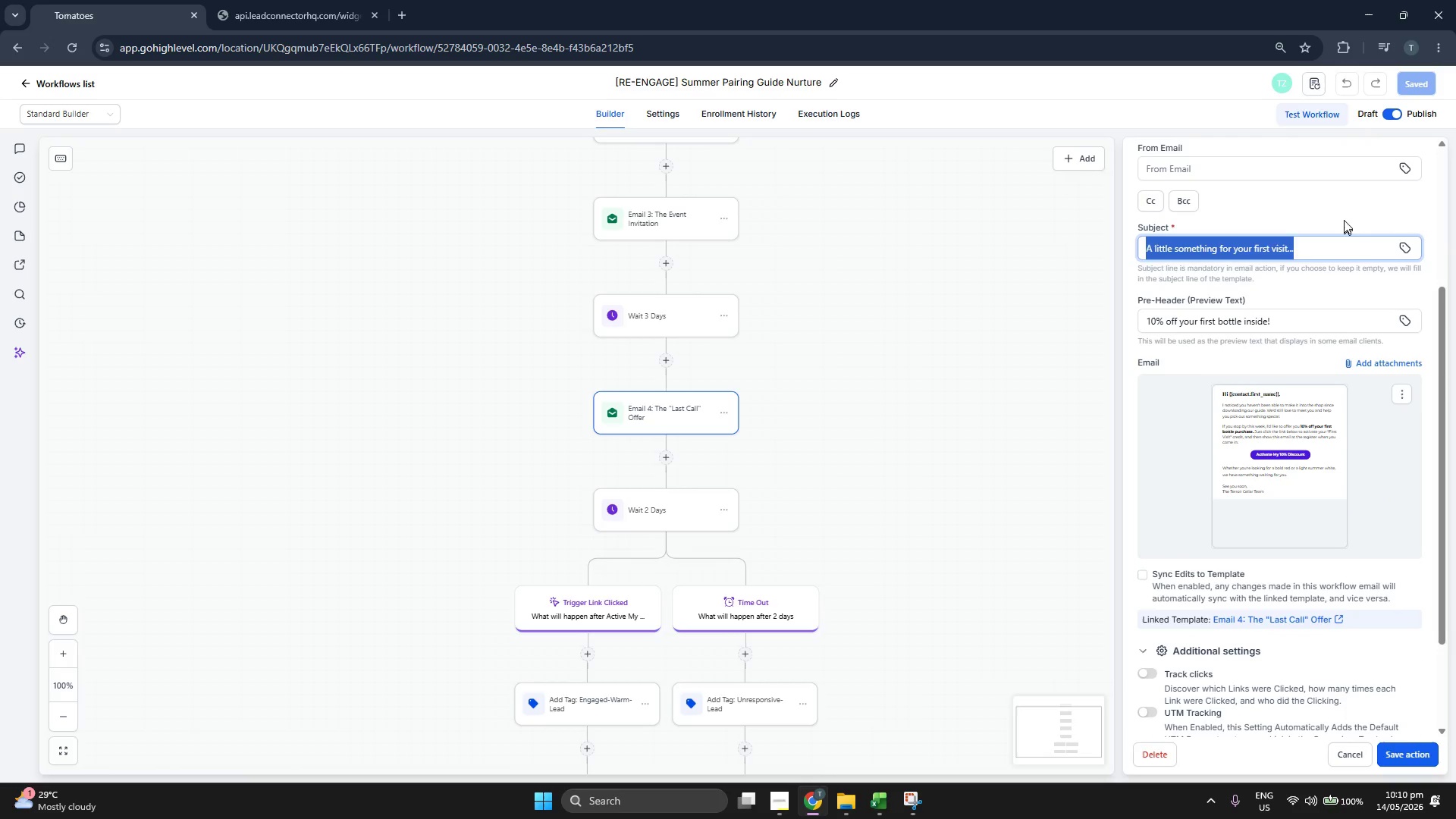 
triple_click([1344, 212])
 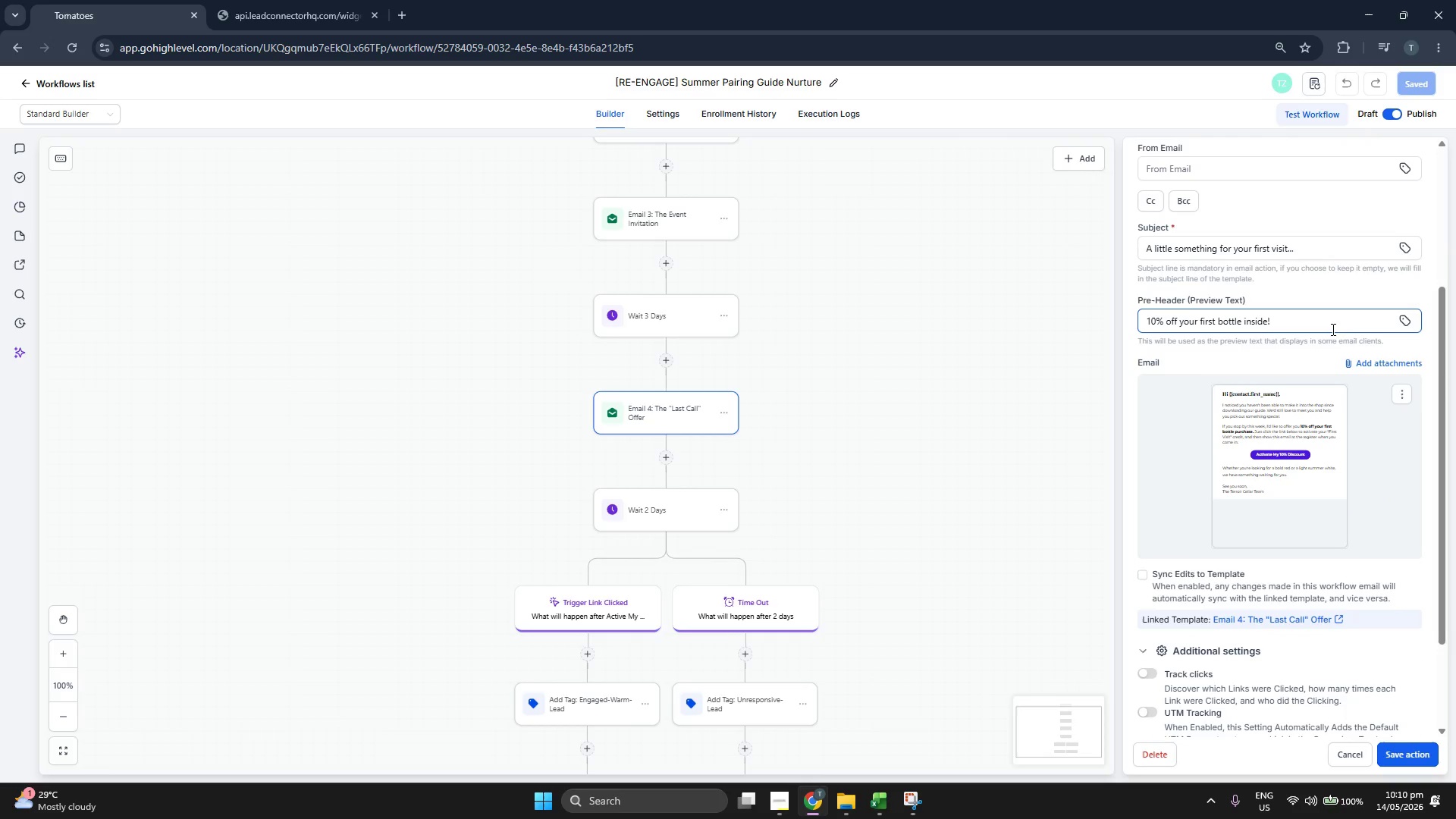 
double_click([1332, 326])
 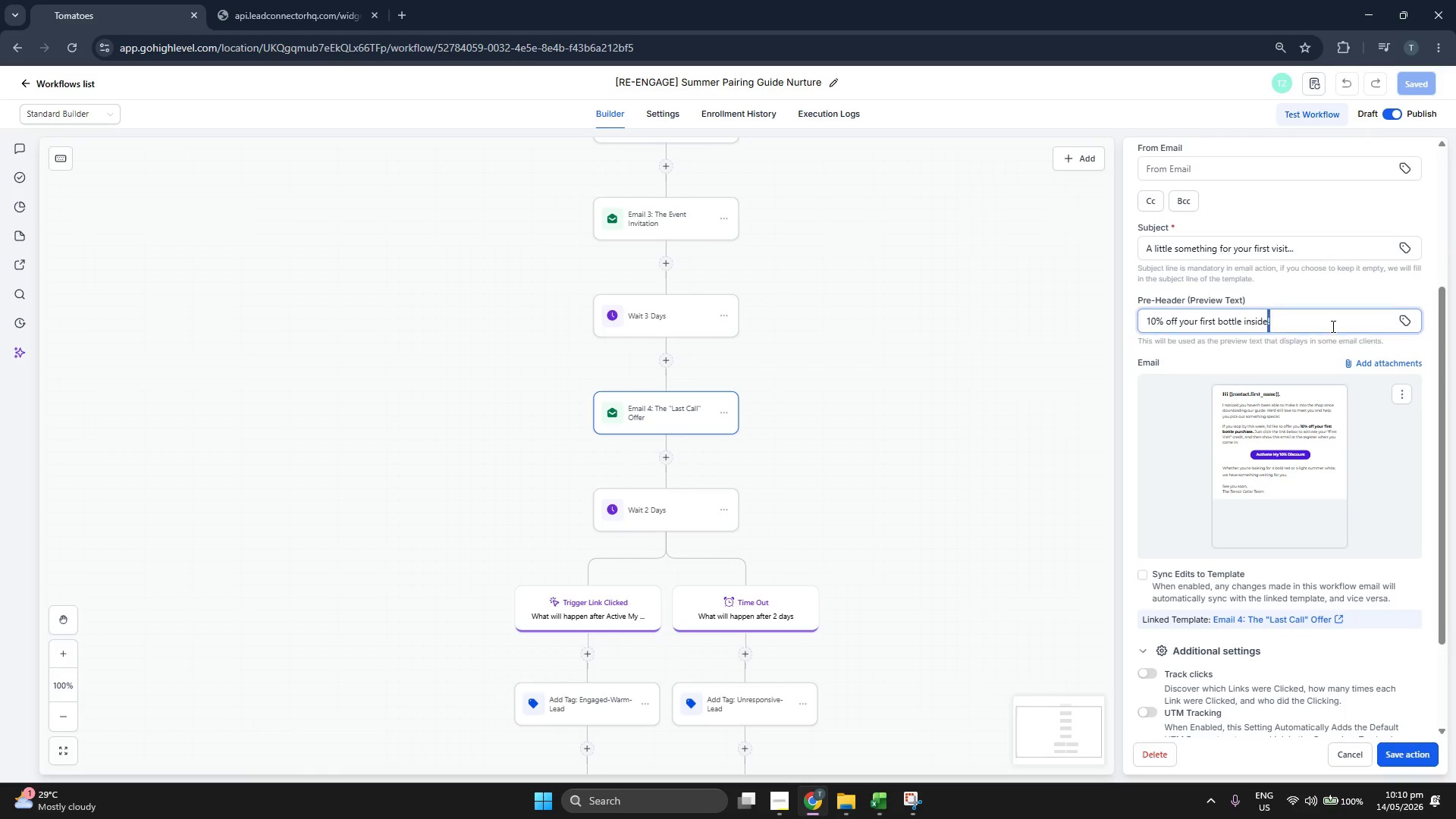 
triple_click([1332, 326])
 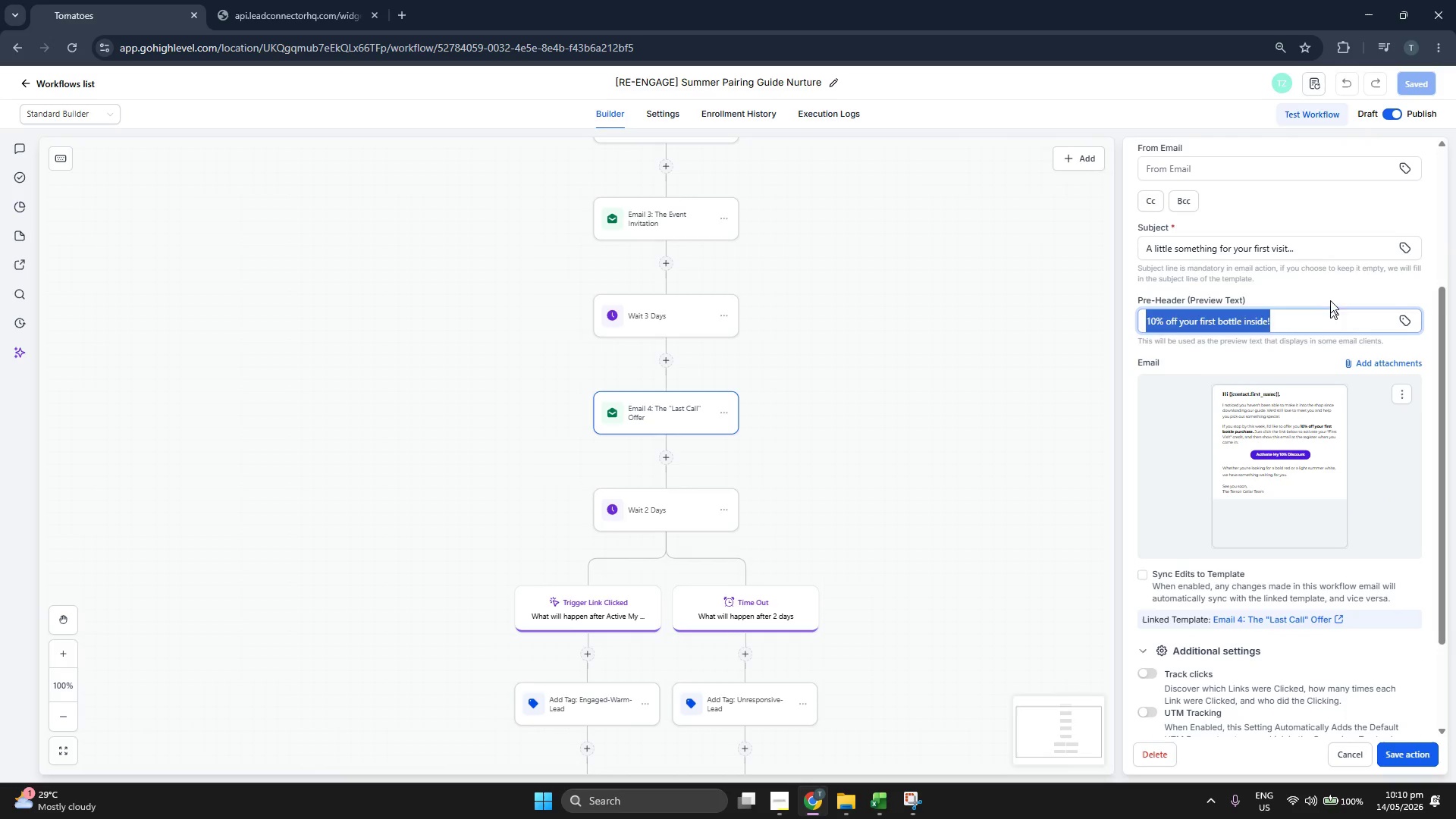 
triple_click([1332, 284])
 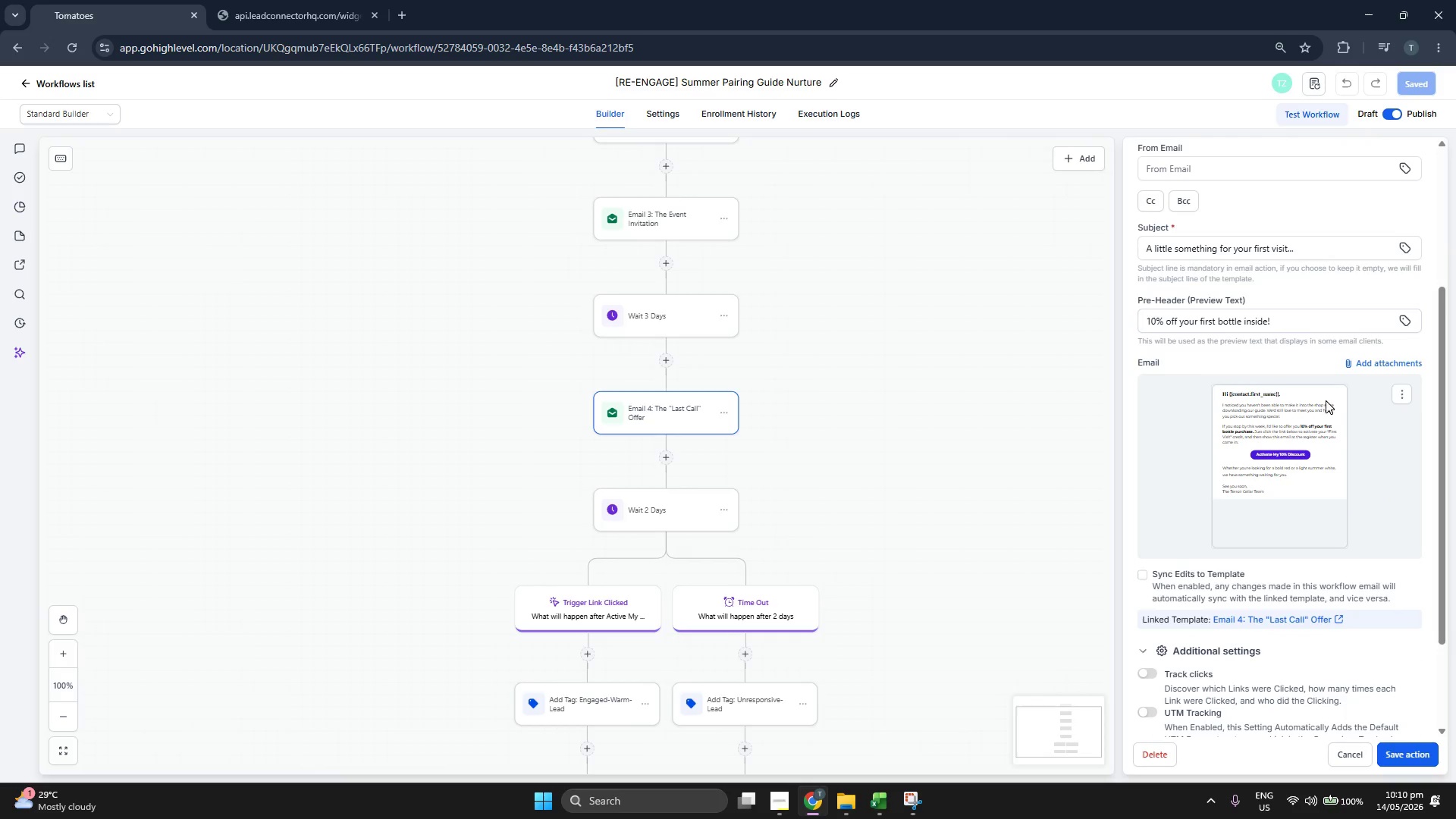 
scroll: coordinate [902, 337], scroll_direction: down, amount: 7.0
 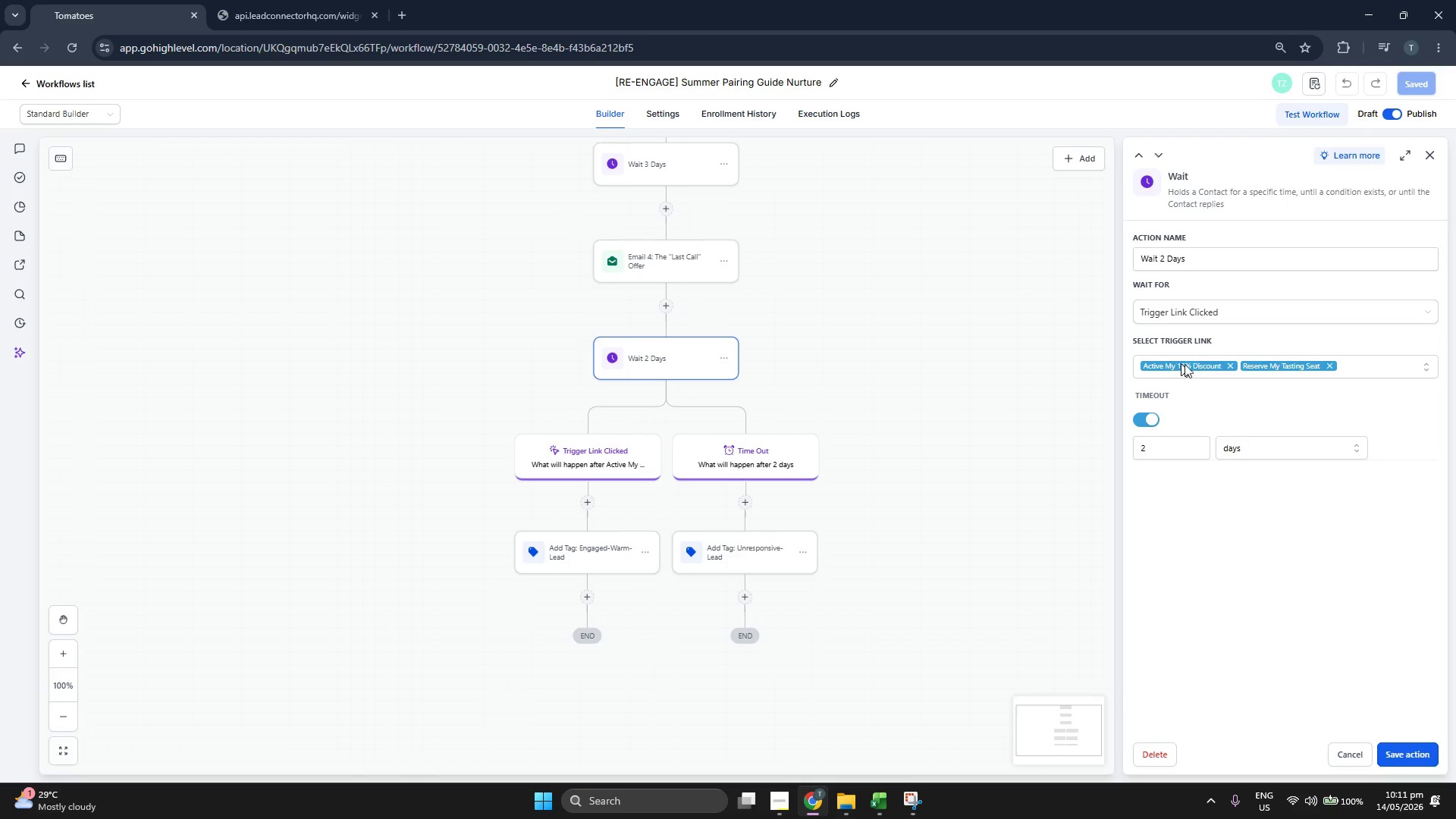 
wait(8.11)
 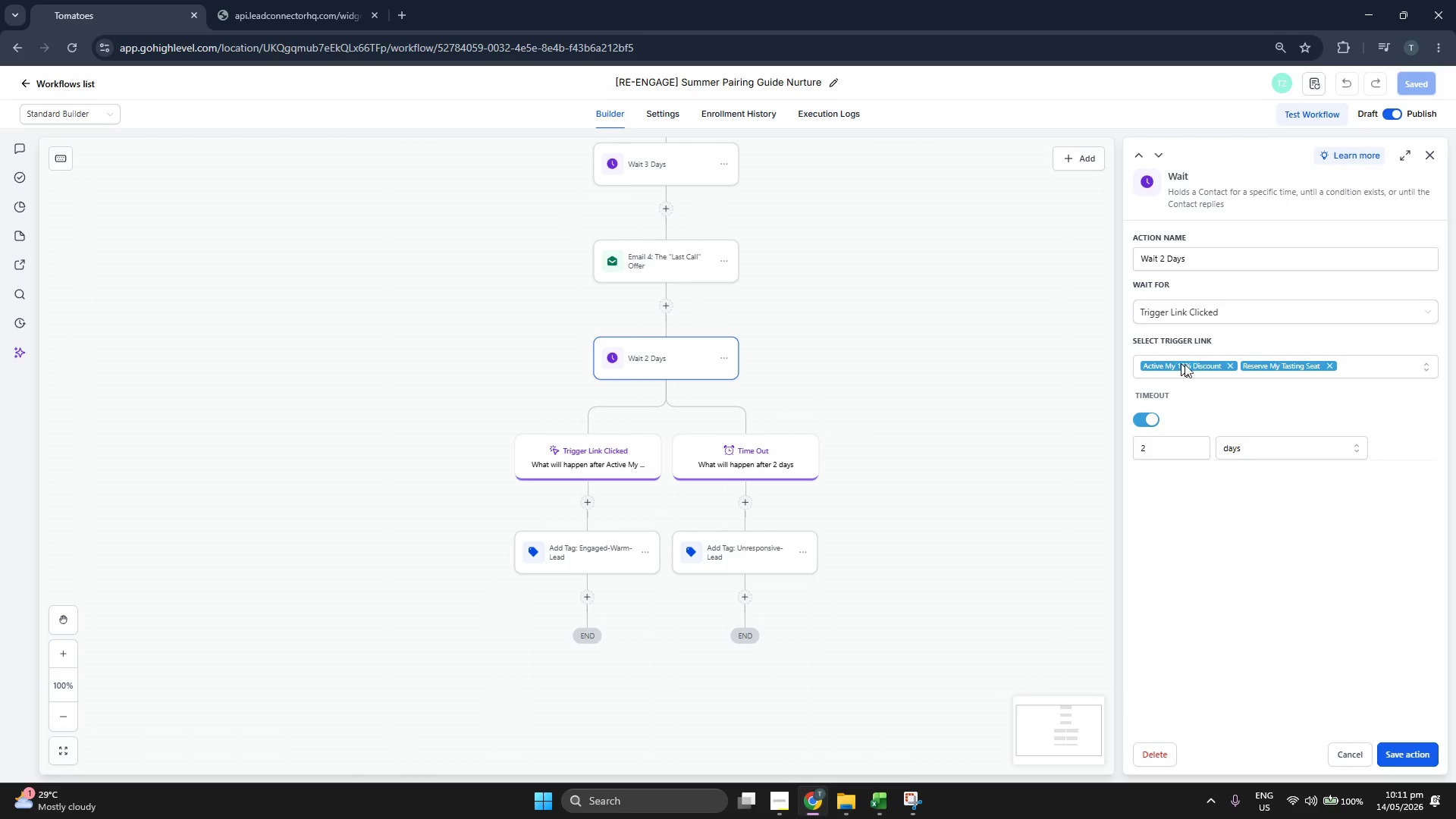 
left_click([588, 557])
 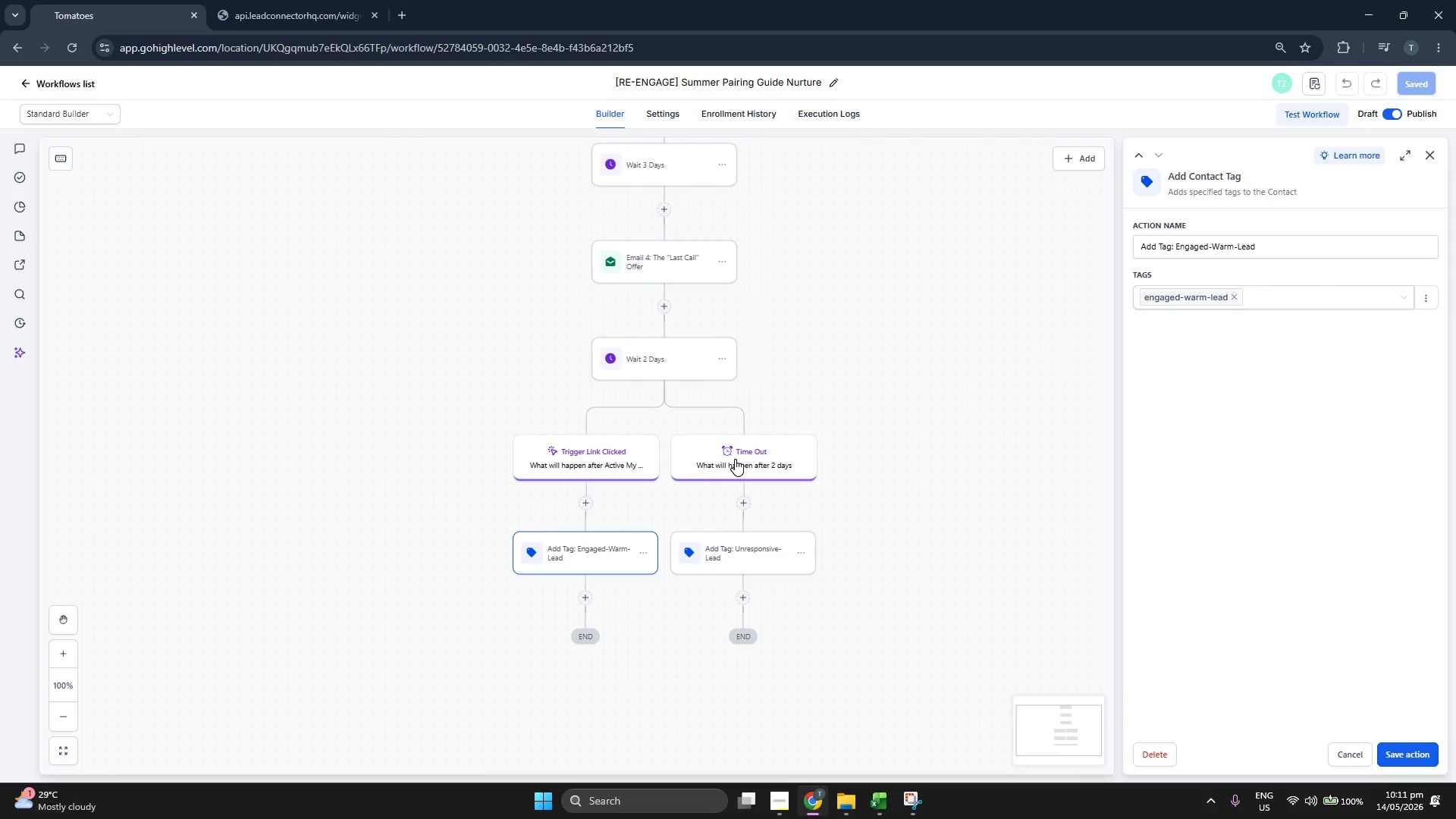 
left_click([726, 453])
 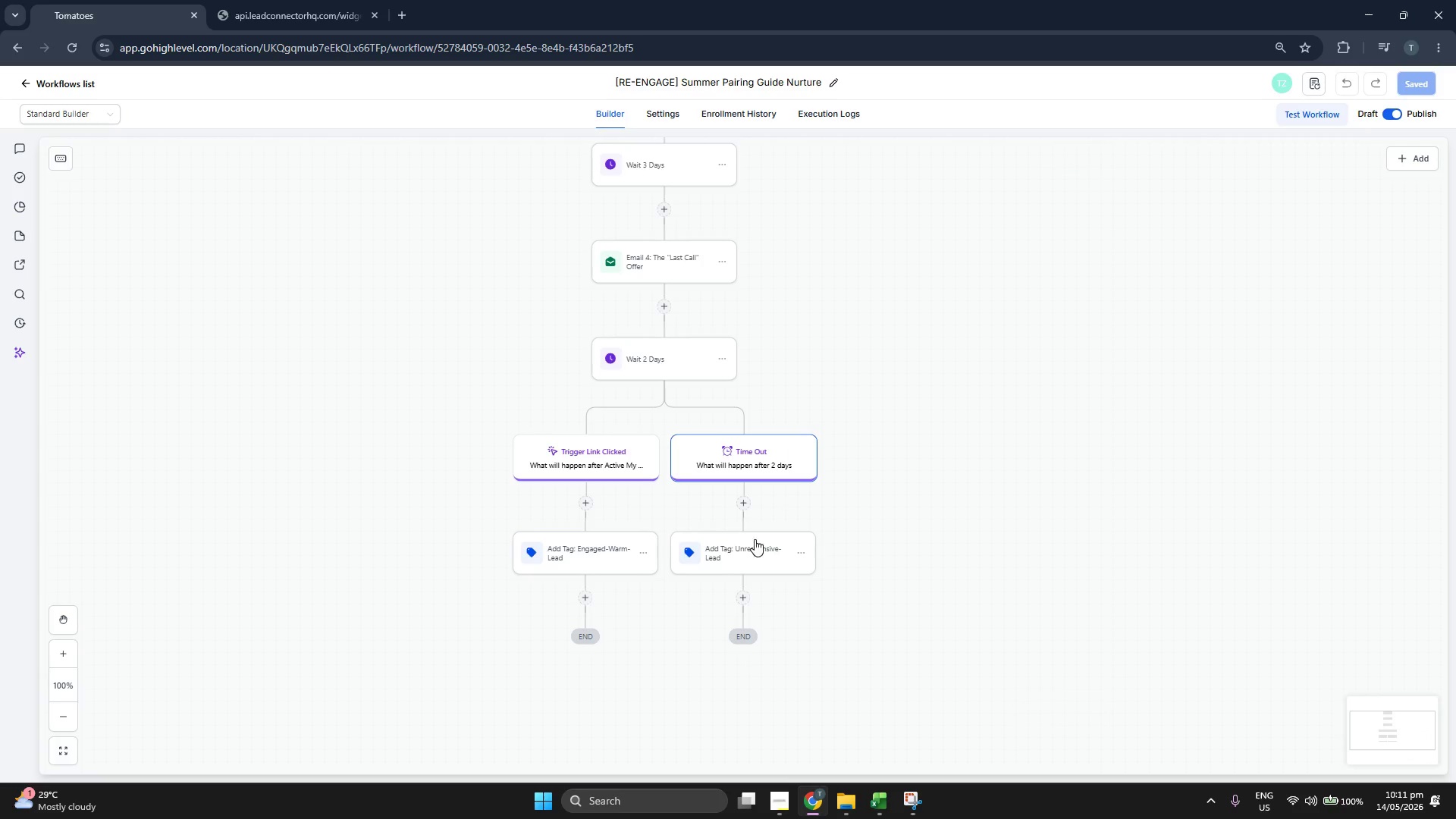 
left_click([742, 556])
 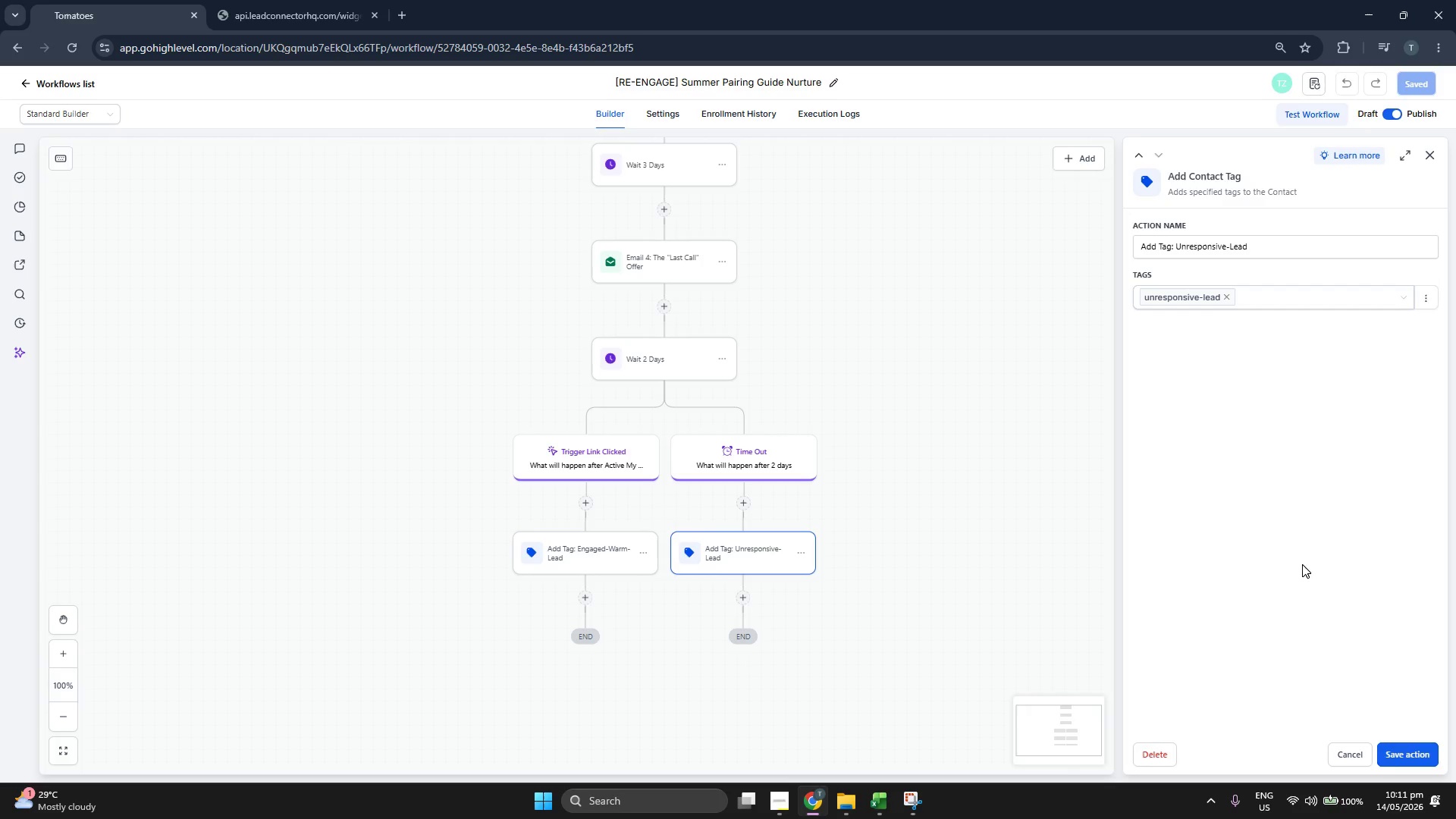 
left_click([1399, 752])
 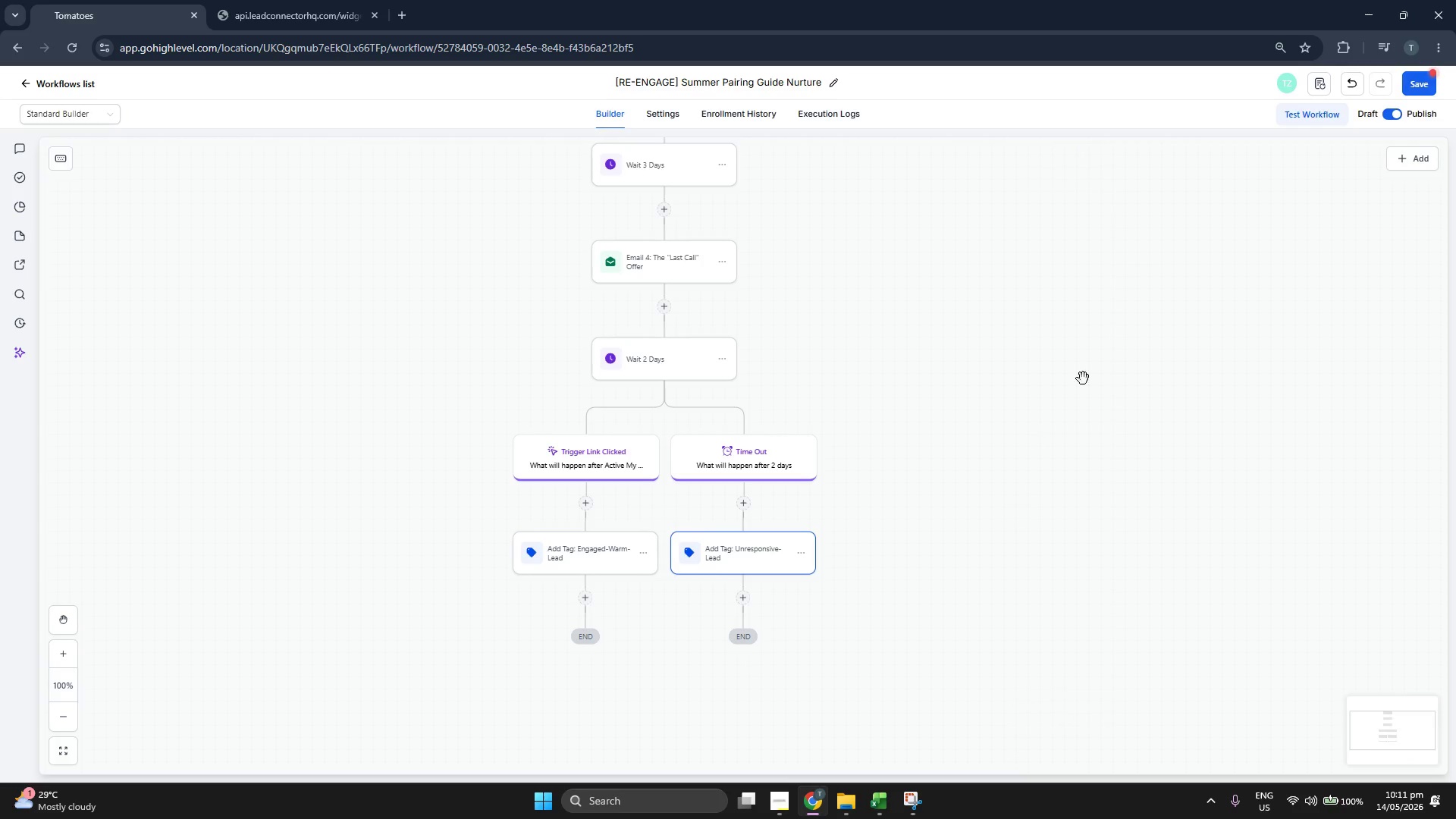 
scroll: coordinate [942, 373], scroll_direction: up, amount: 19.0
 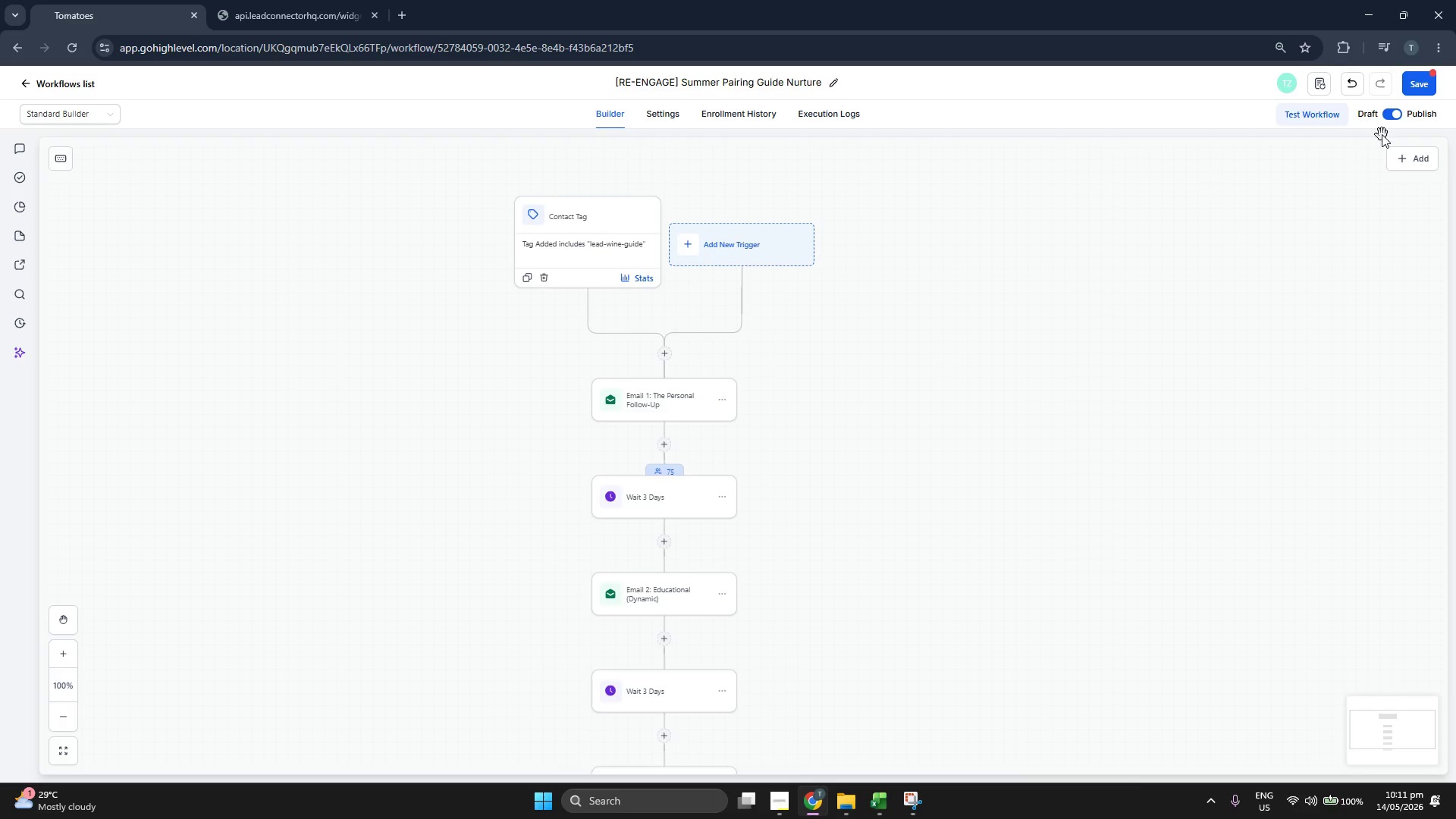 
left_click([1423, 86])
 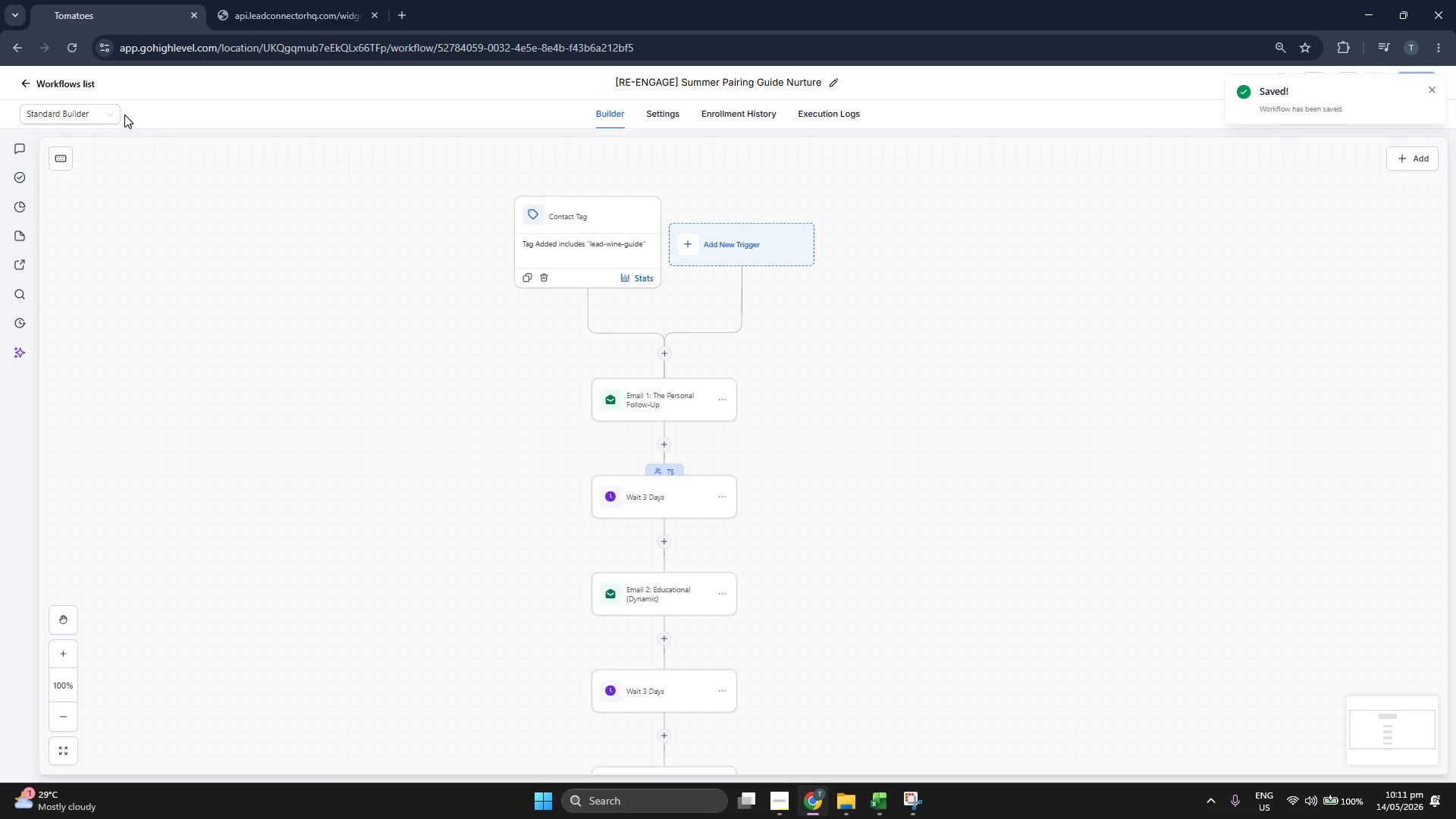 
left_click([70, 86])
 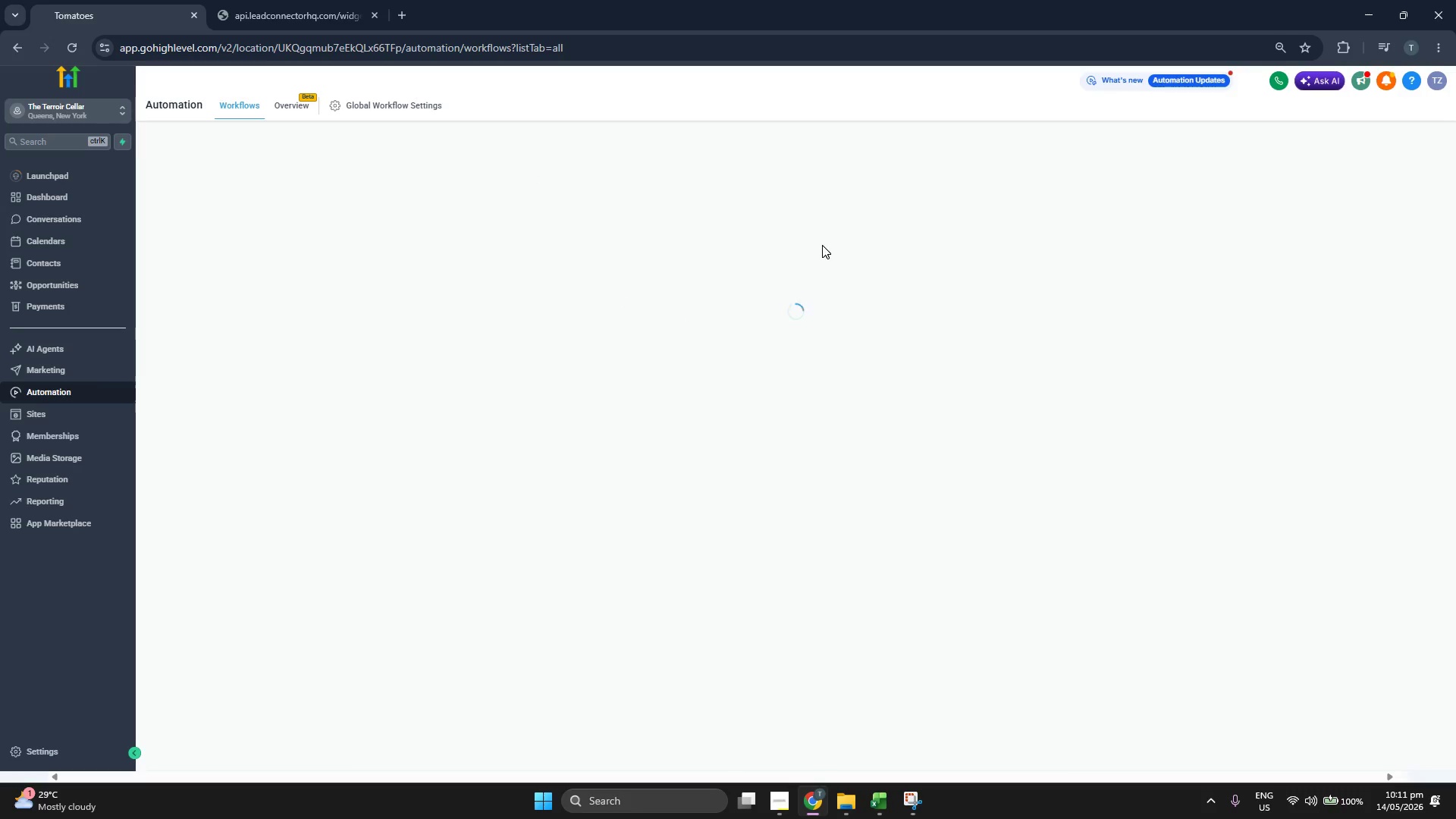 
wait(13.2)
 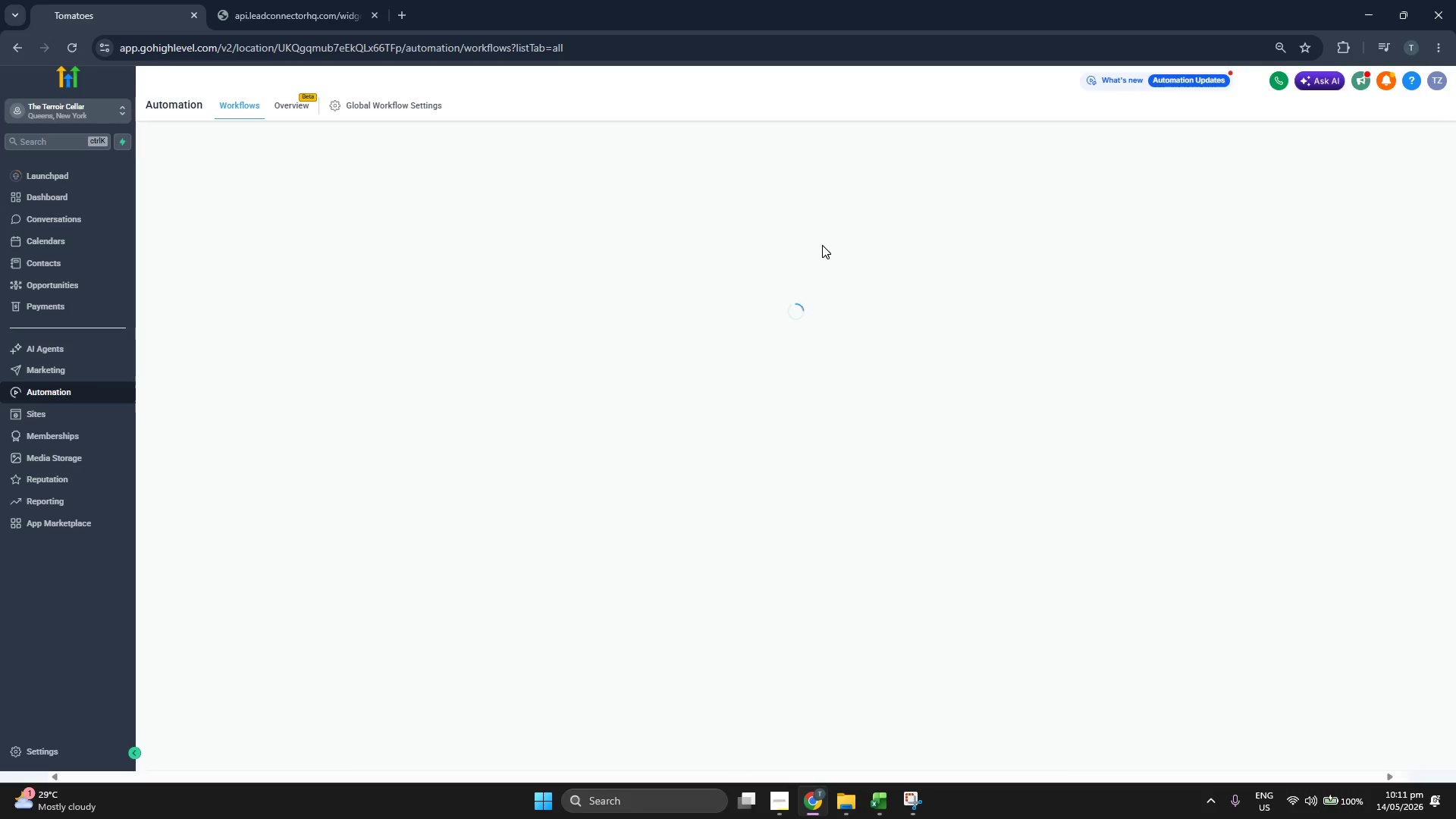 
left_click([645, 28])
 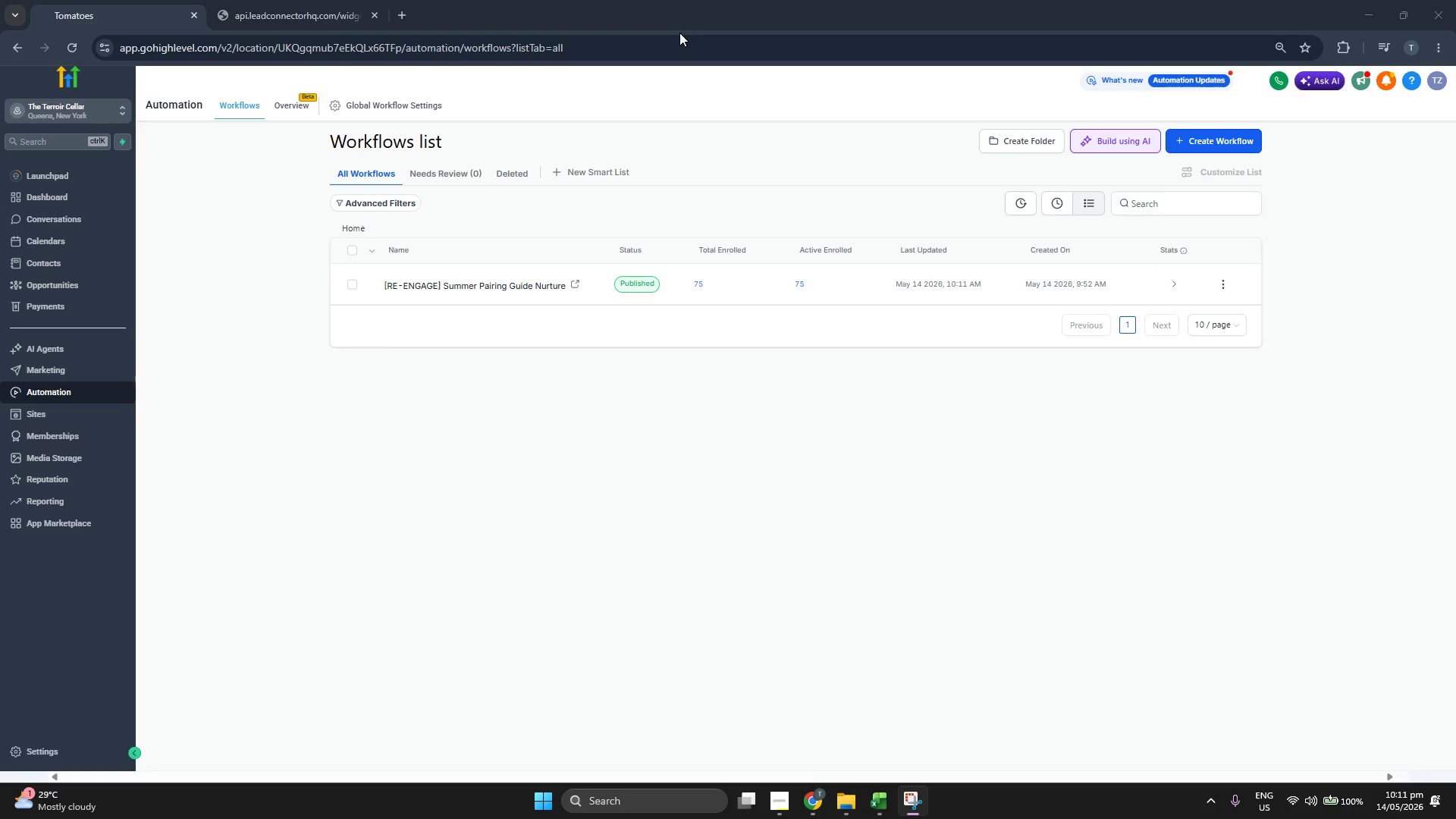 
left_click([679, 33])
 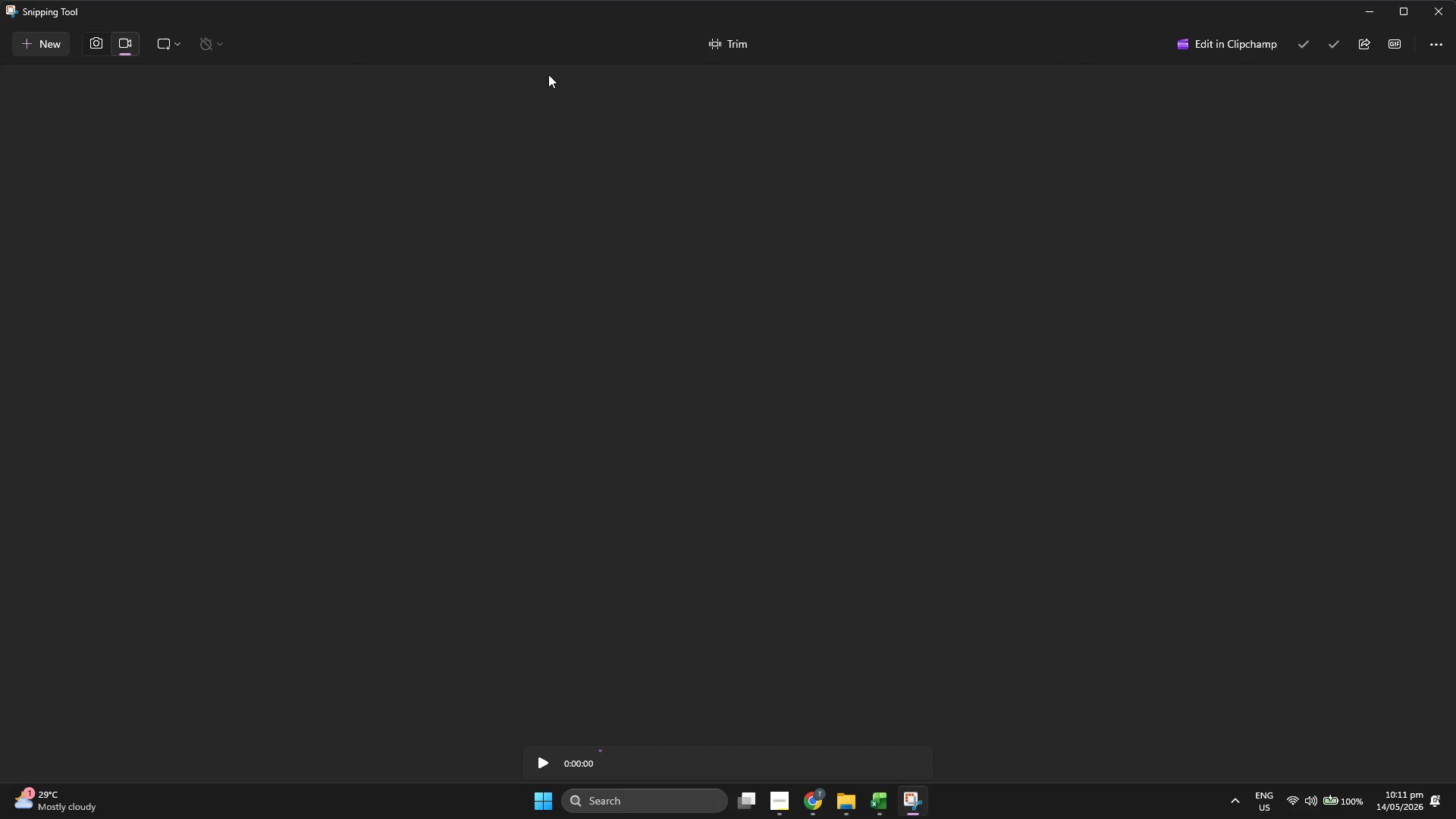 
left_click_drag(start_coordinate=[380, 18], to_coordinate=[435, 183])
 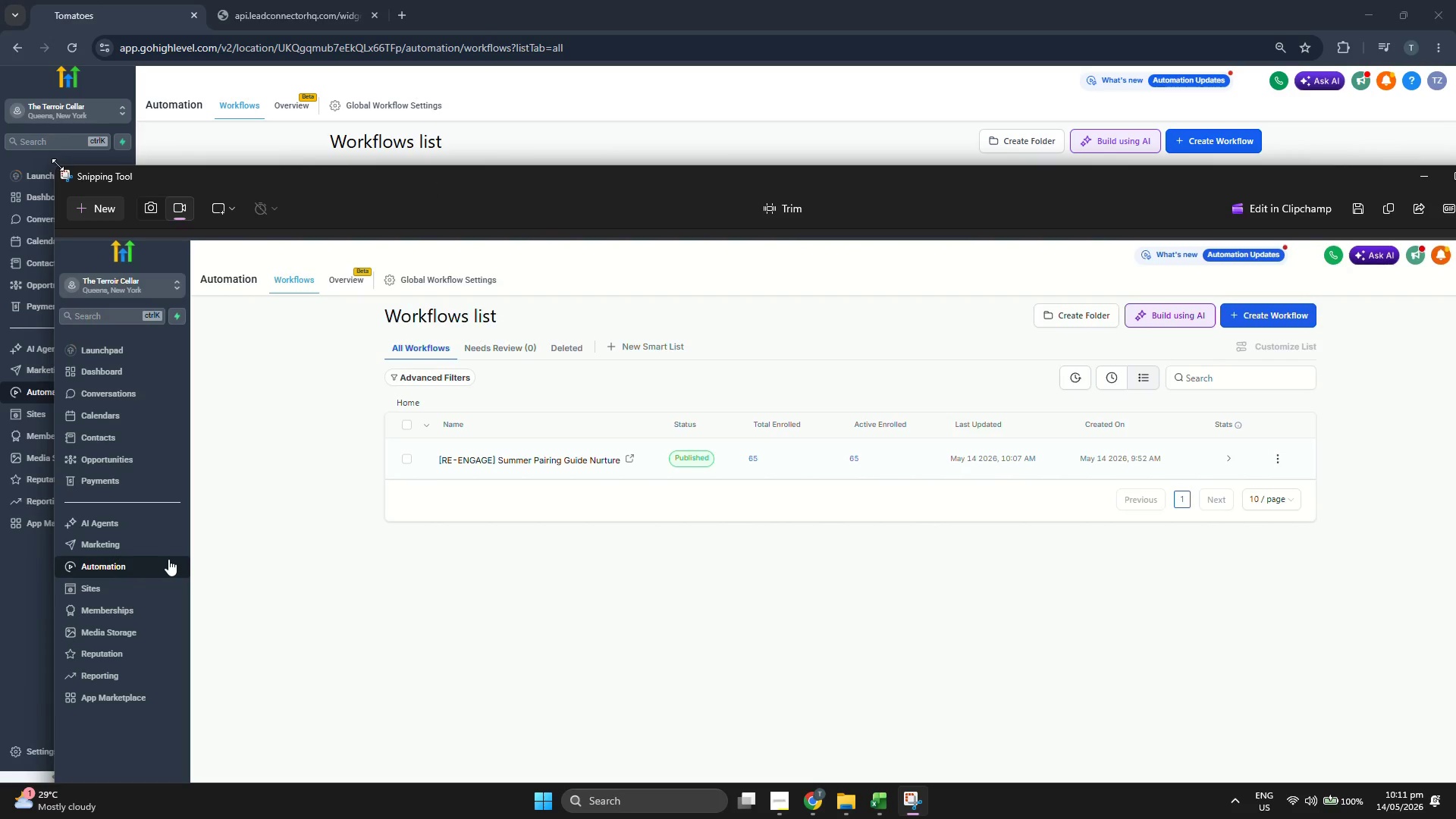 
left_click_drag(start_coordinate=[58, 167], to_coordinate=[529, 364])
 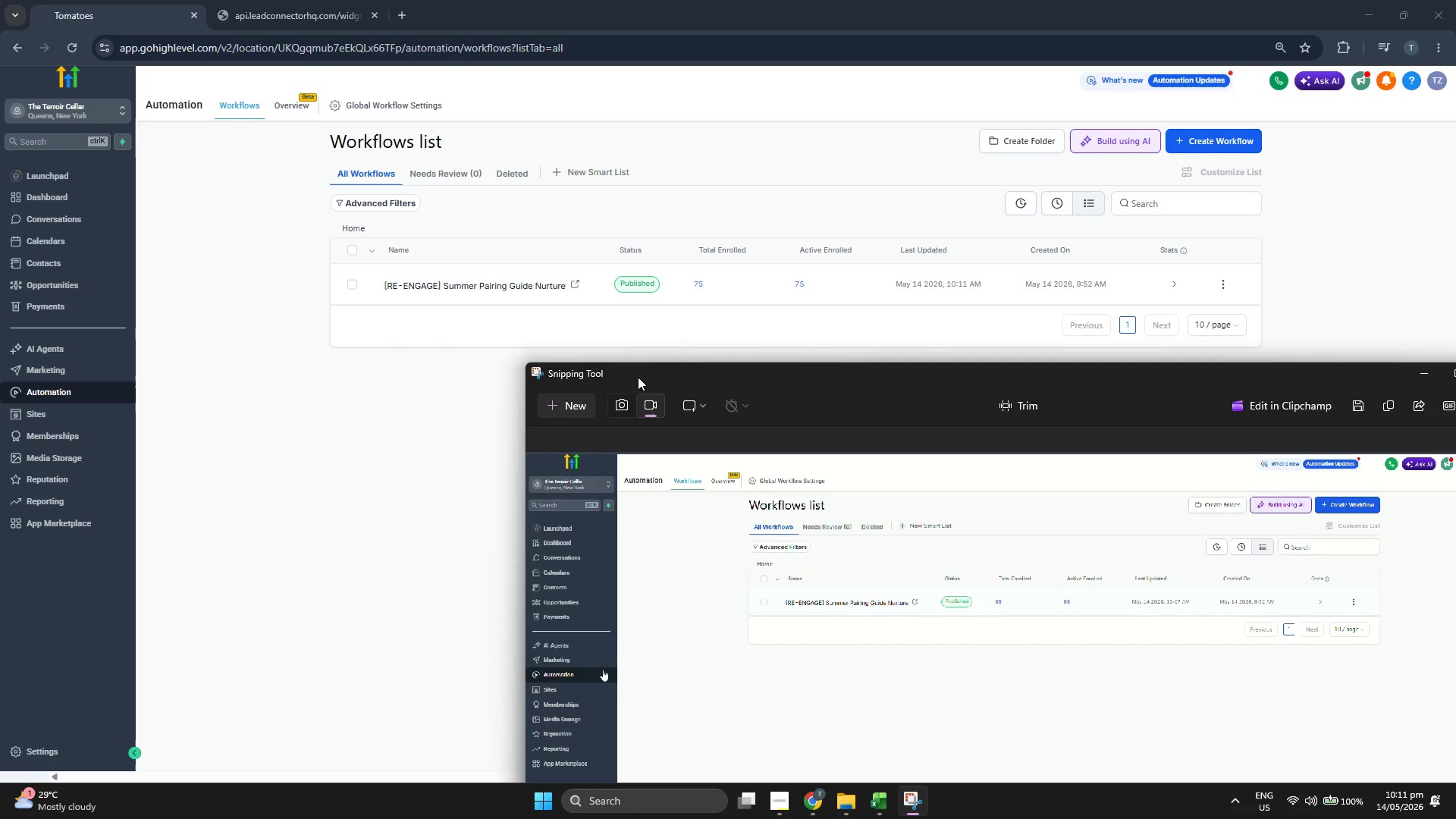 
left_click_drag(start_coordinate=[652, 377], to_coordinate=[318, 155])
 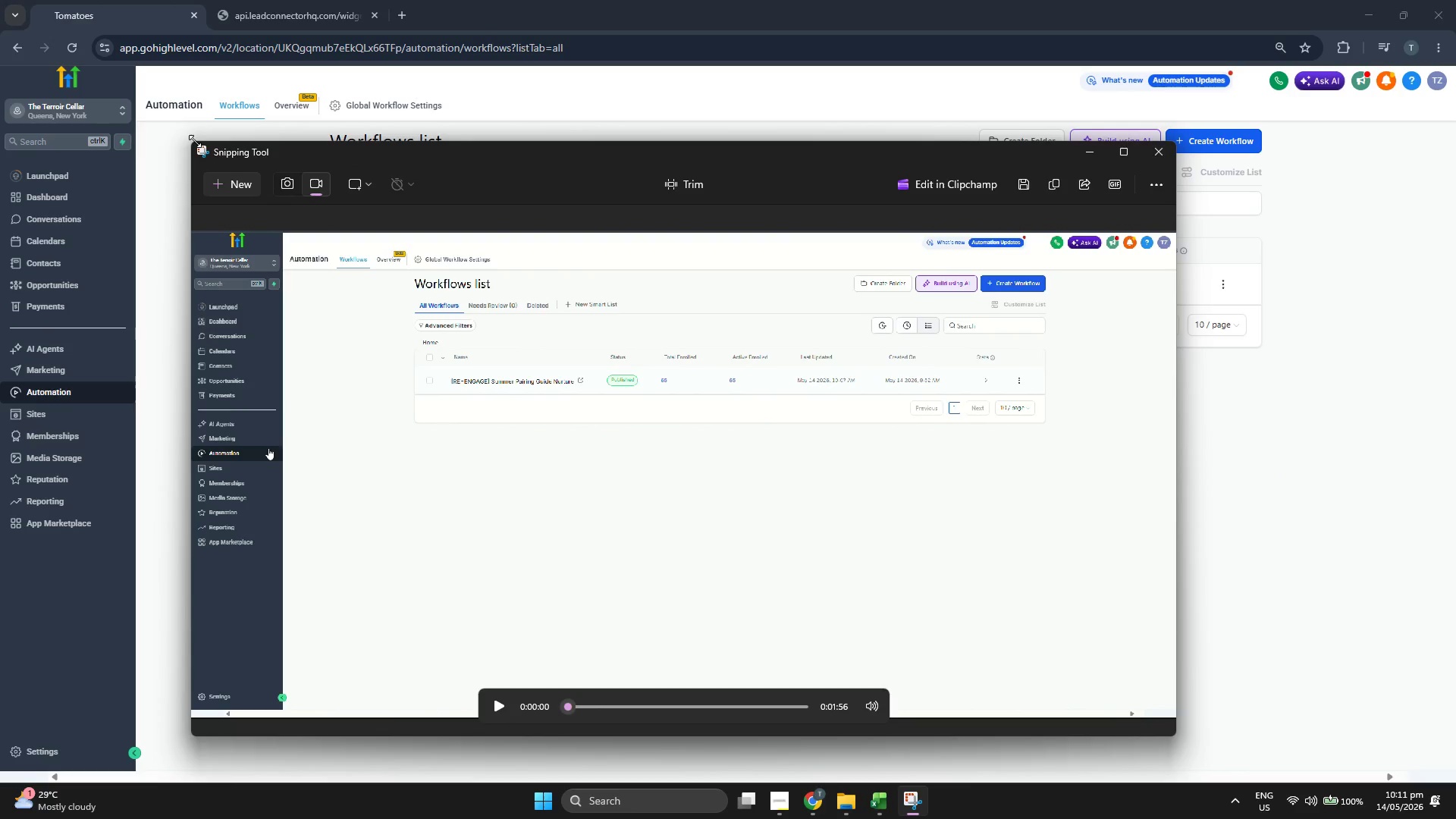 
left_click_drag(start_coordinate=[195, 142], to_coordinate=[408, 218])
 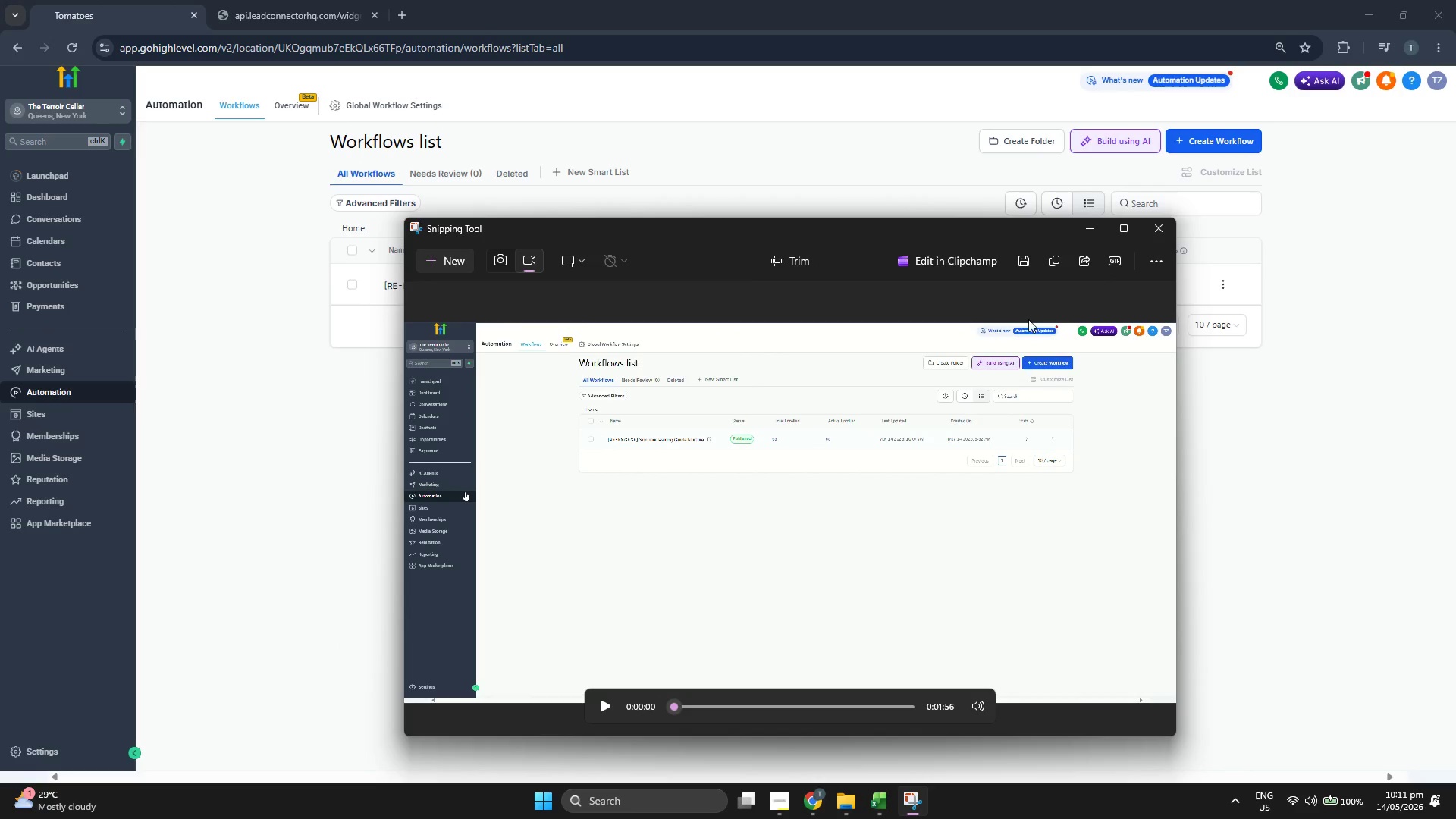 
left_click([1021, 266])
 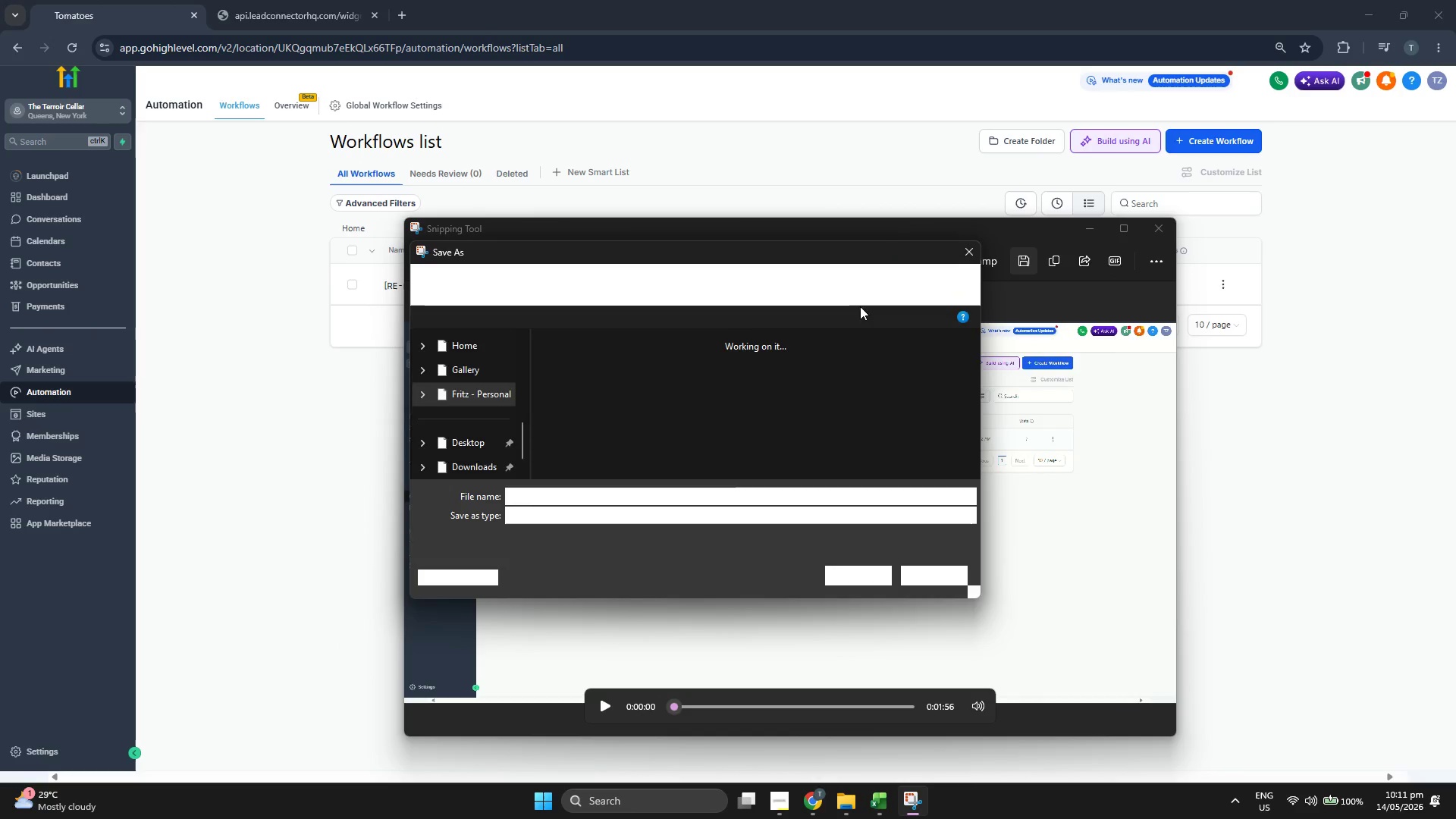 
left_click([693, 497])
 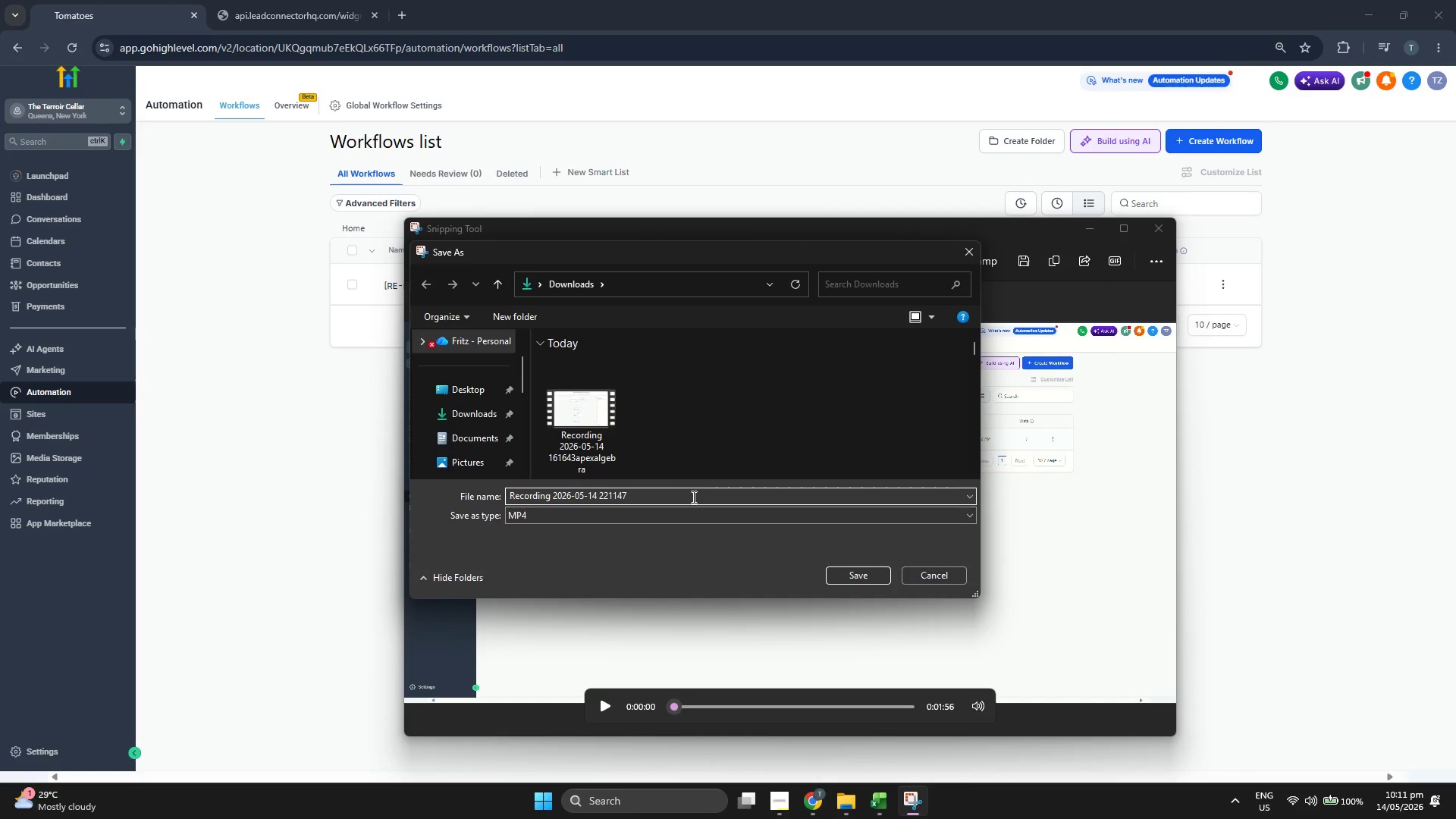 
type(ghlo)
key(Backspace)
type(workflowoverviewtero)
key(Backspace)
type(roir)
 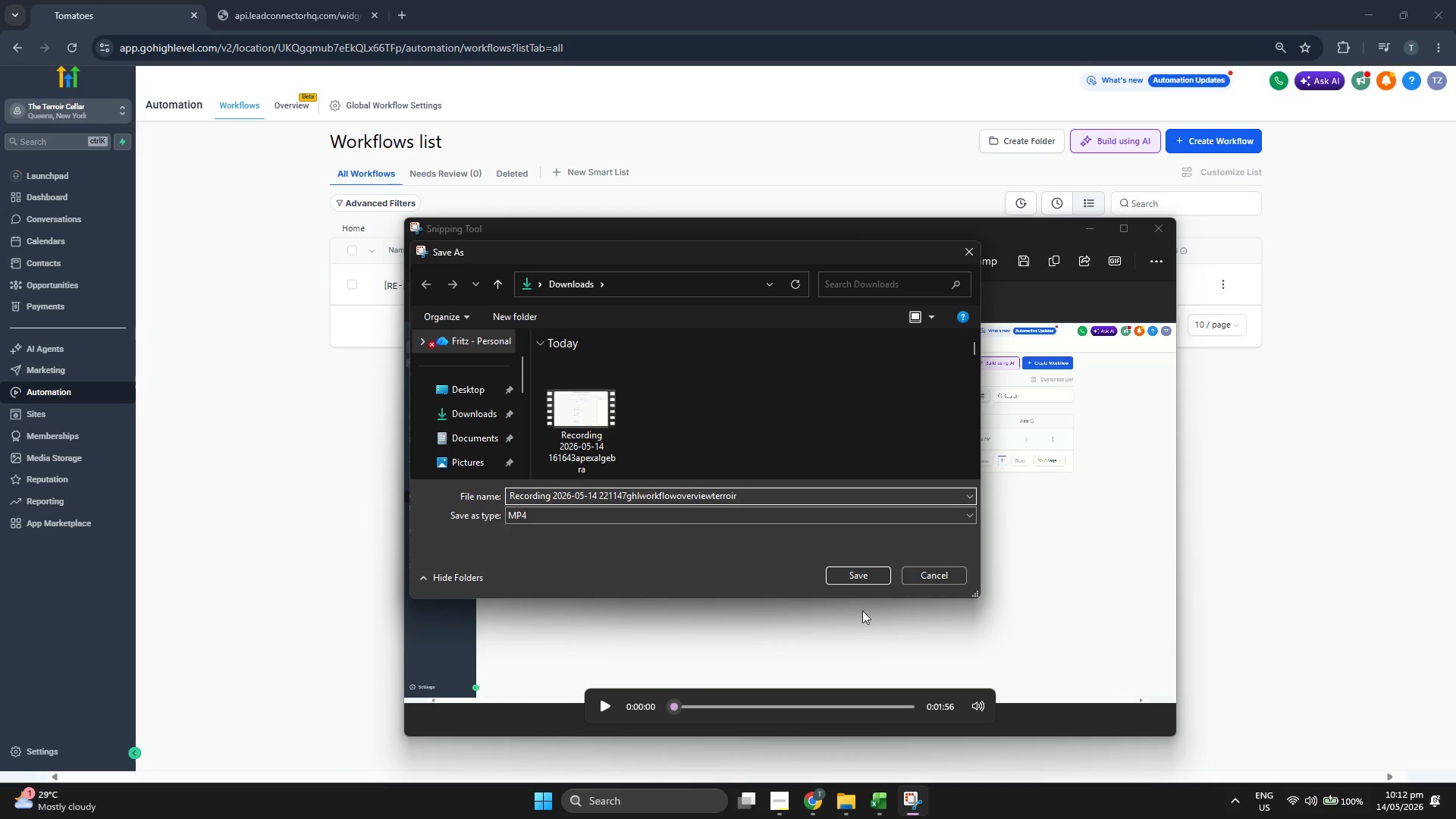 
left_click([854, 573])
 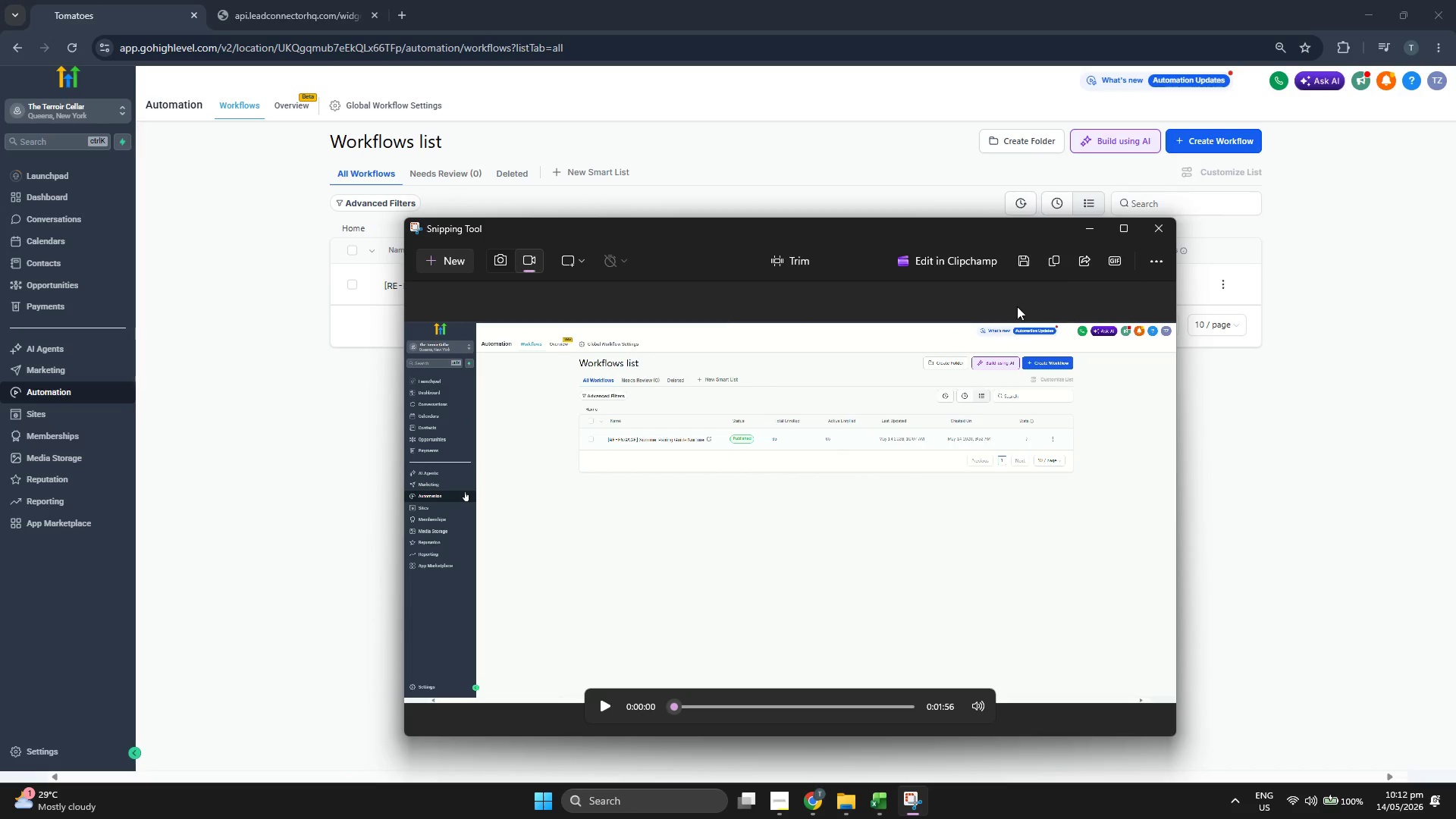 
left_click([1081, 234])